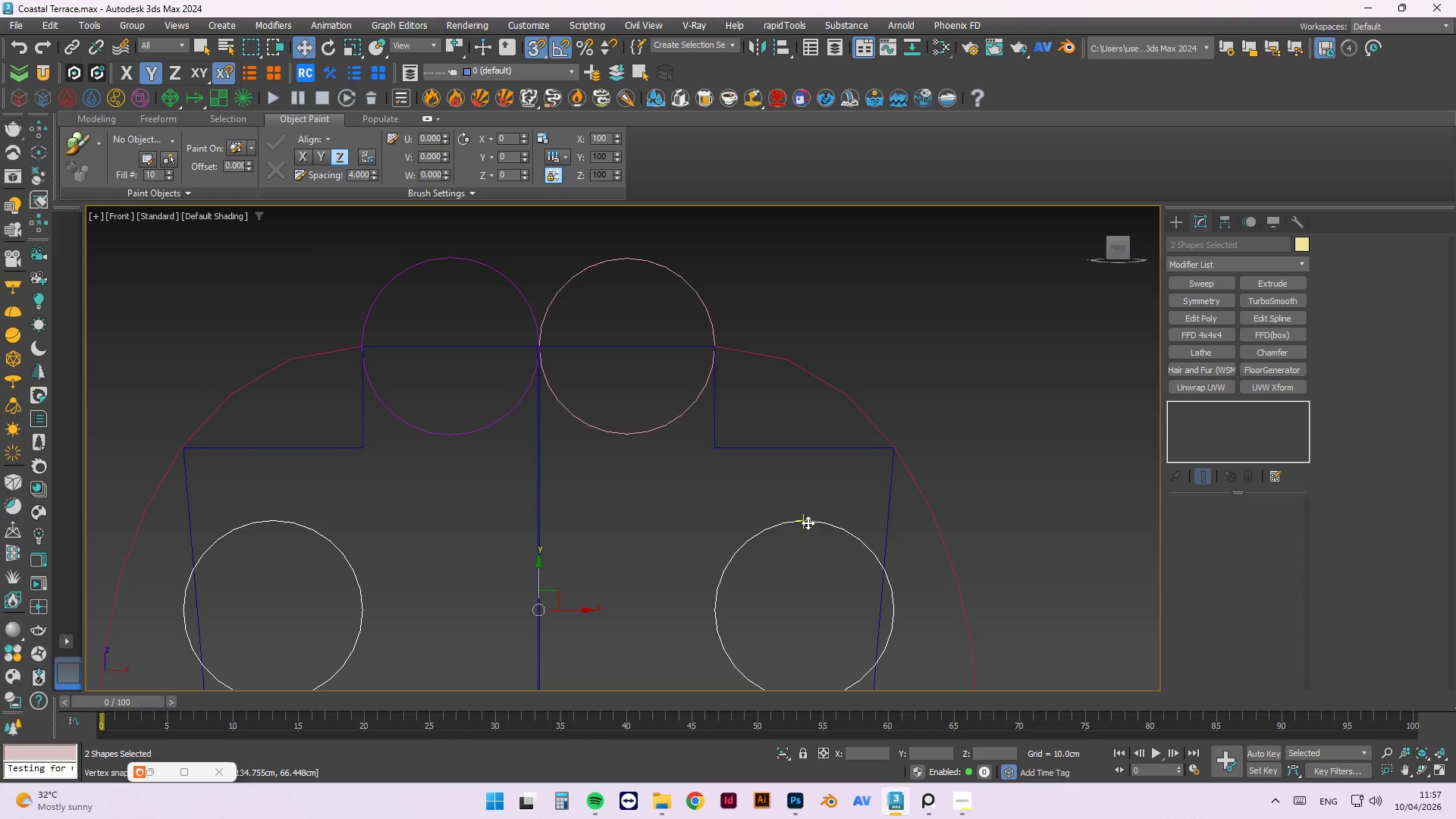 
left_click_drag(start_coordinate=[805, 520], to_coordinate=[802, 447])
 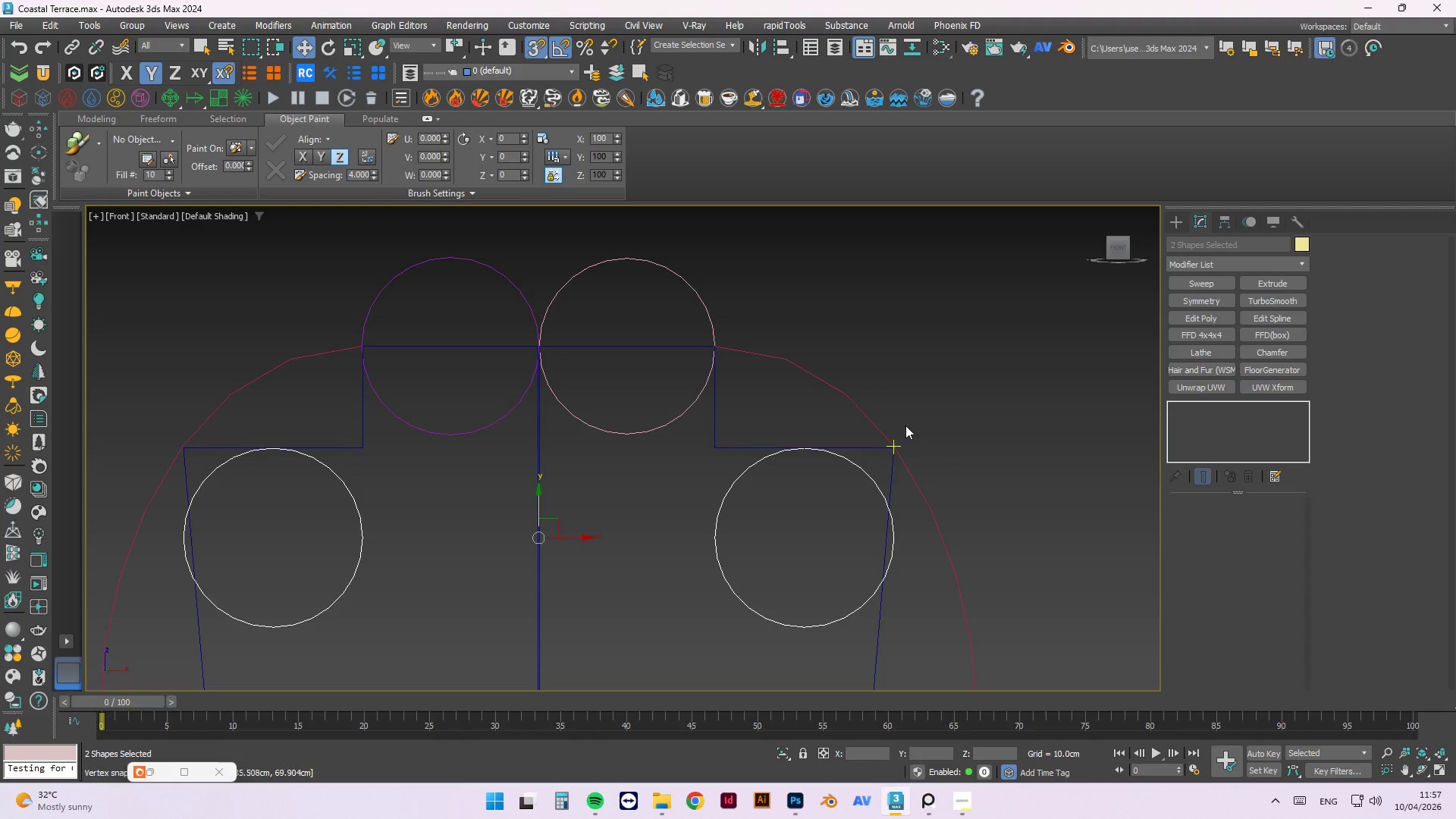 
scroll: coordinate [880, 396], scroll_direction: down, amount: 2.0
 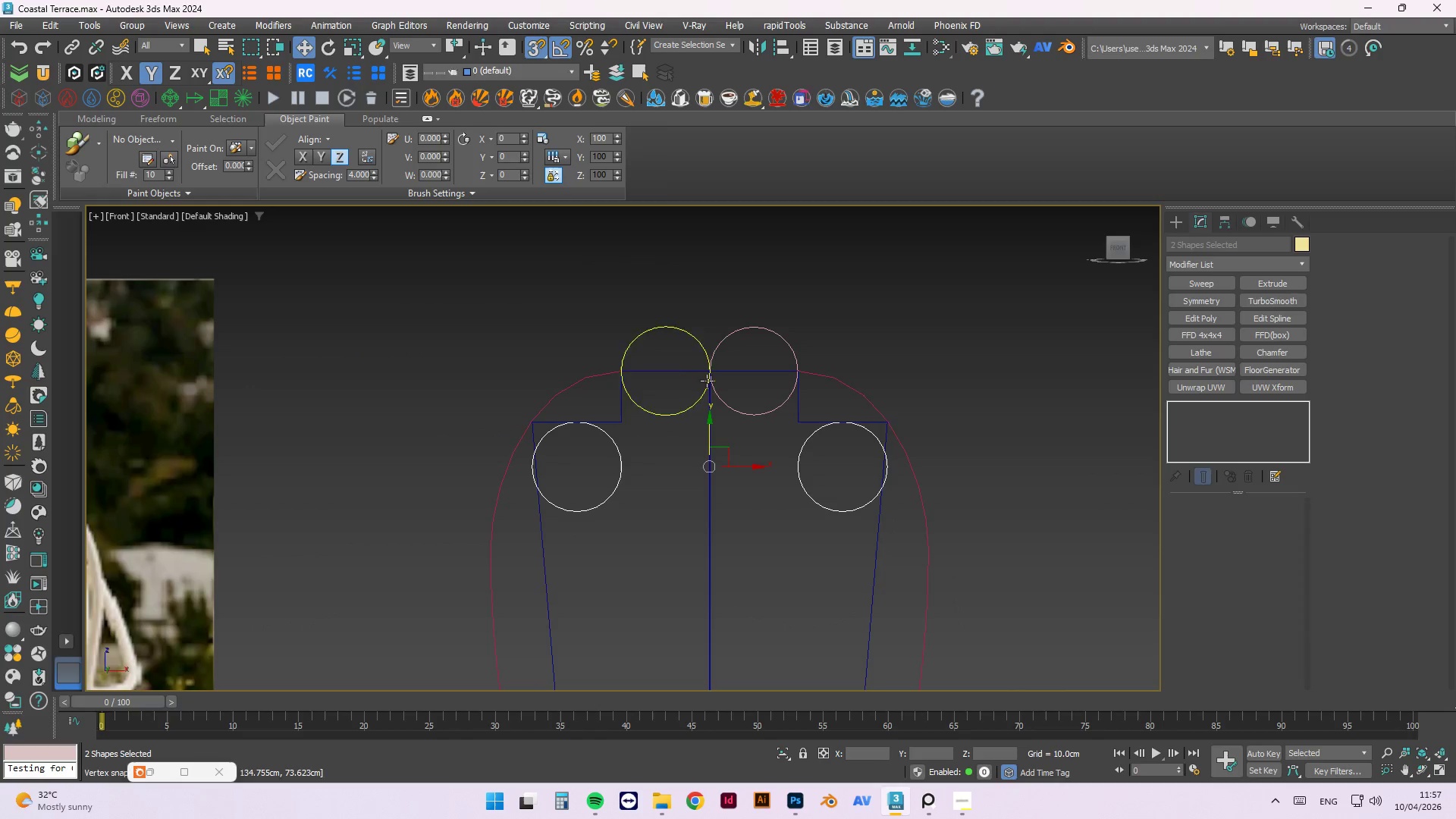 
scroll: coordinate [632, 405], scroll_direction: up, amount: 2.0
 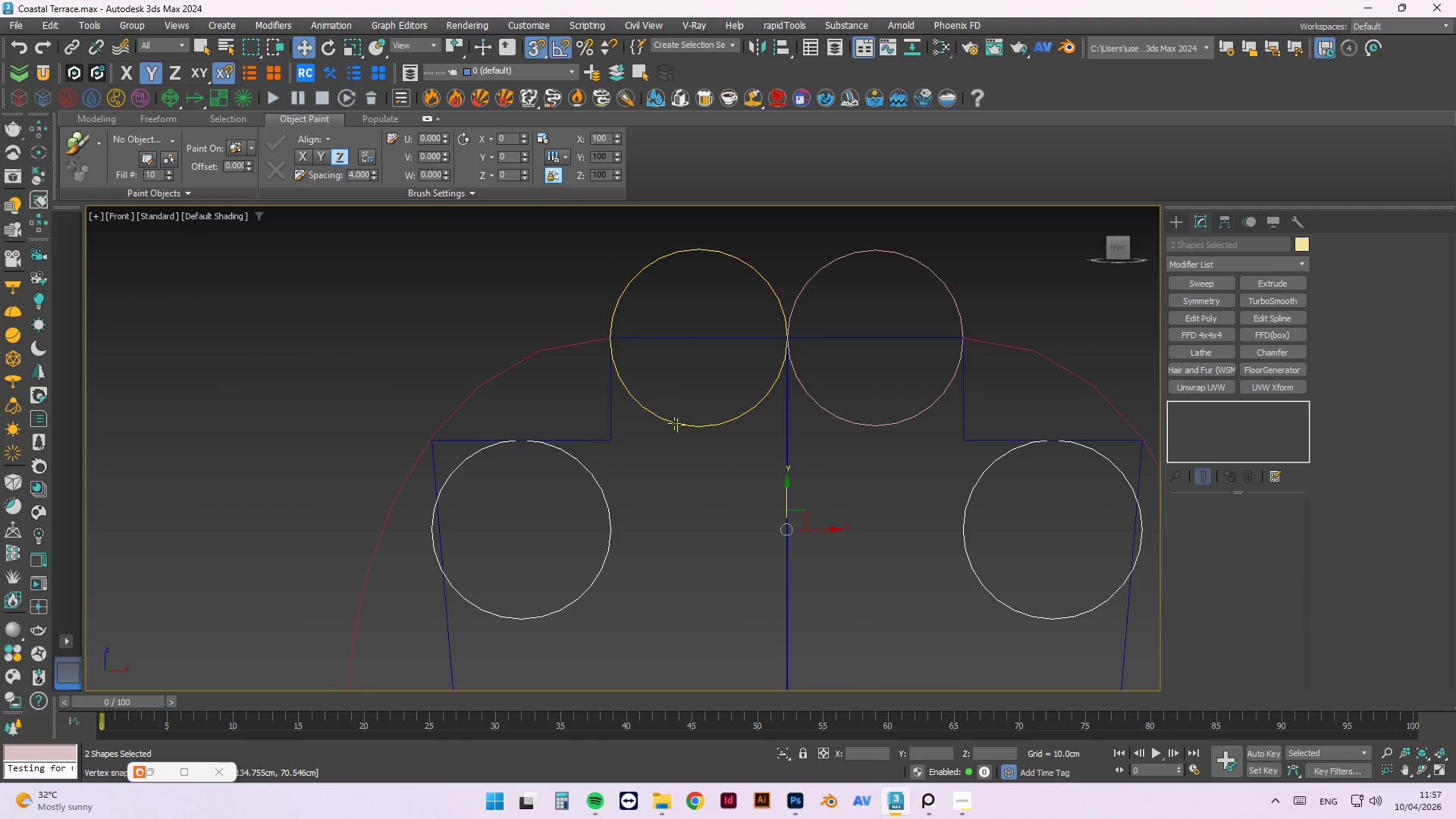 
left_click([674, 423])
 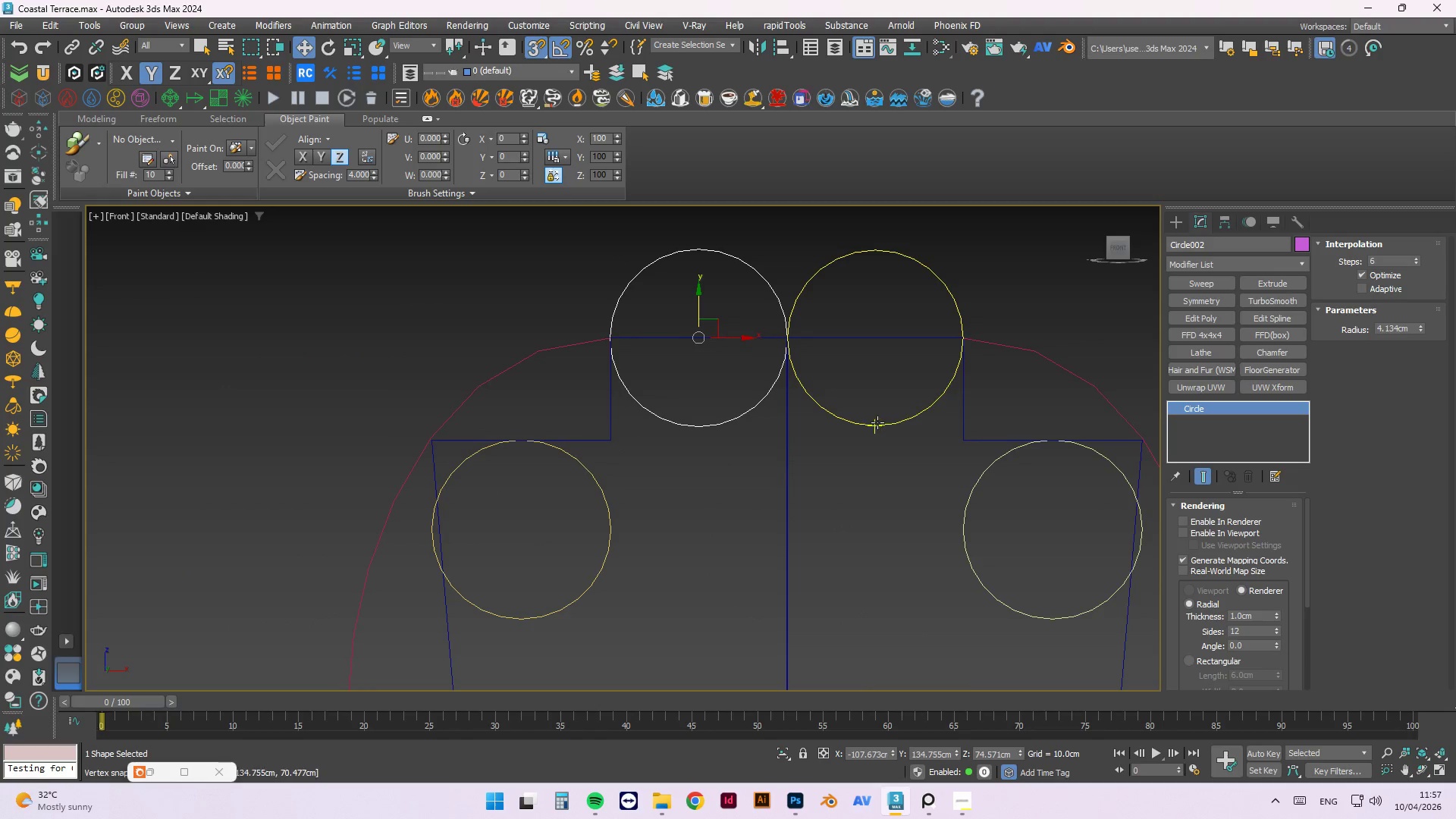 
left_click([877, 422])
 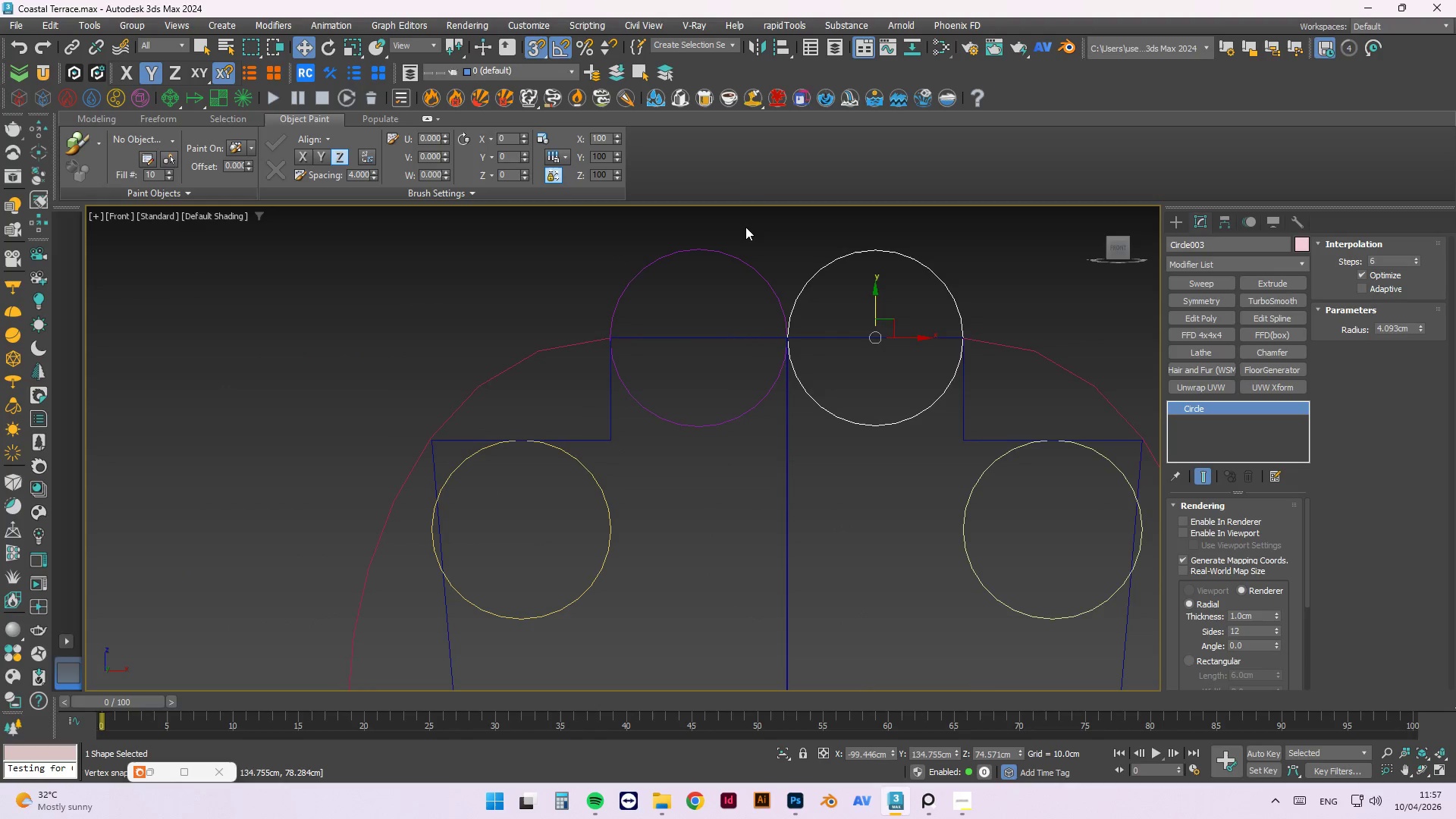 
hold_key(key=ControlLeft, duration=0.73)
left_click([726, 258])
 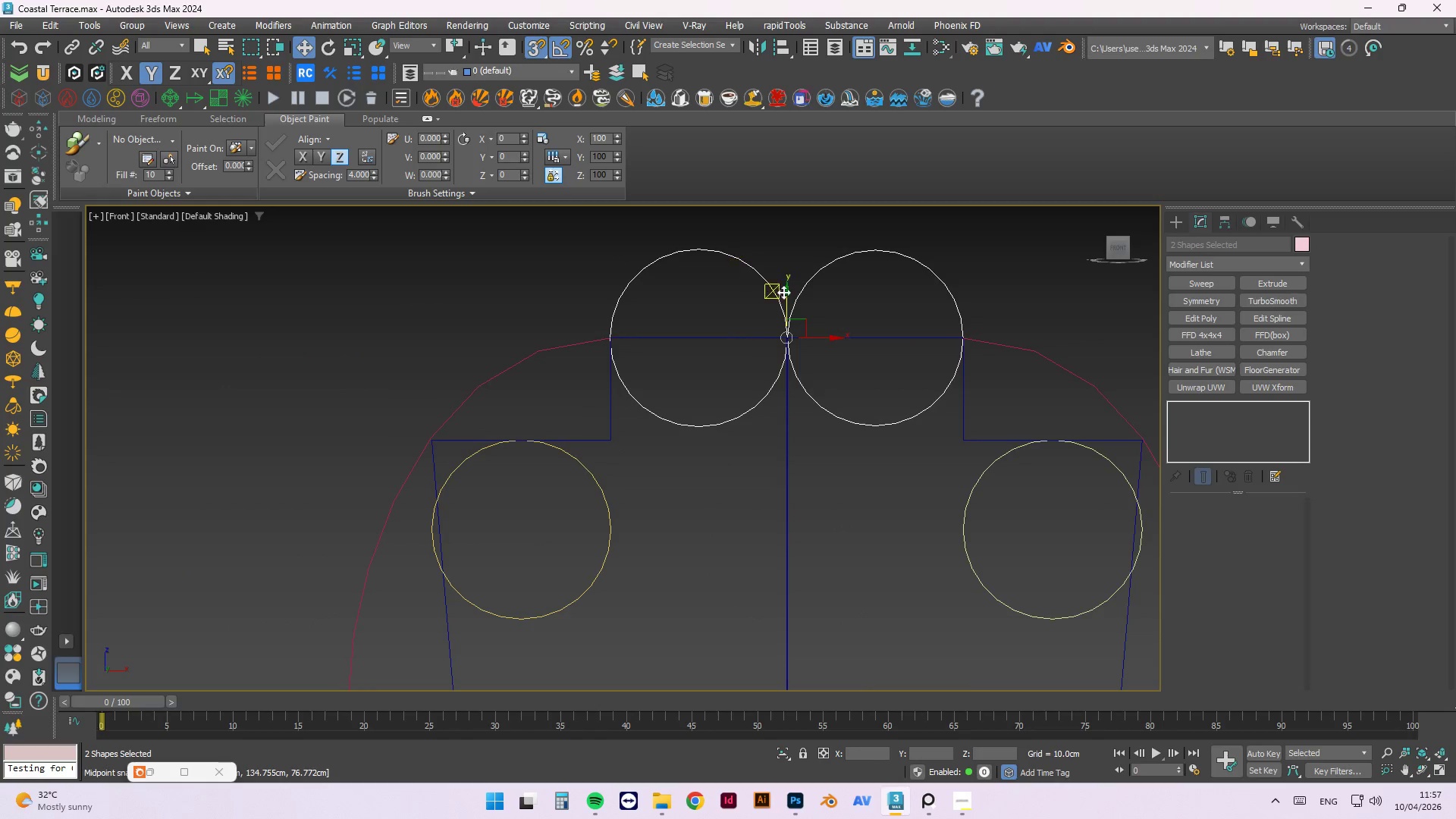 
hold_key(key=ControlLeft, duration=16.3)
left_click_drag(start_coordinate=[877, 249], to_coordinate=[867, 337])
 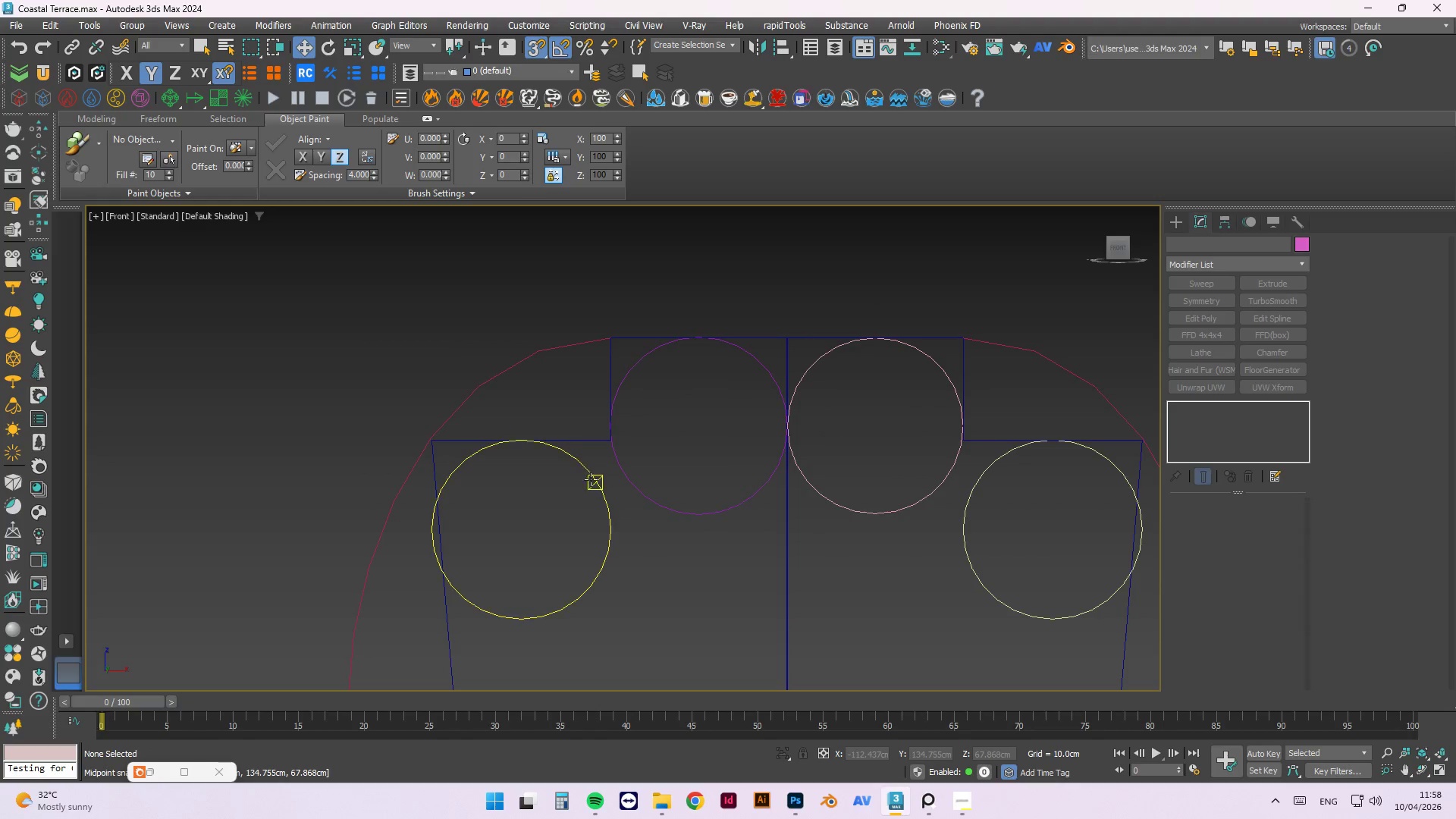 
left_click([601, 479])
 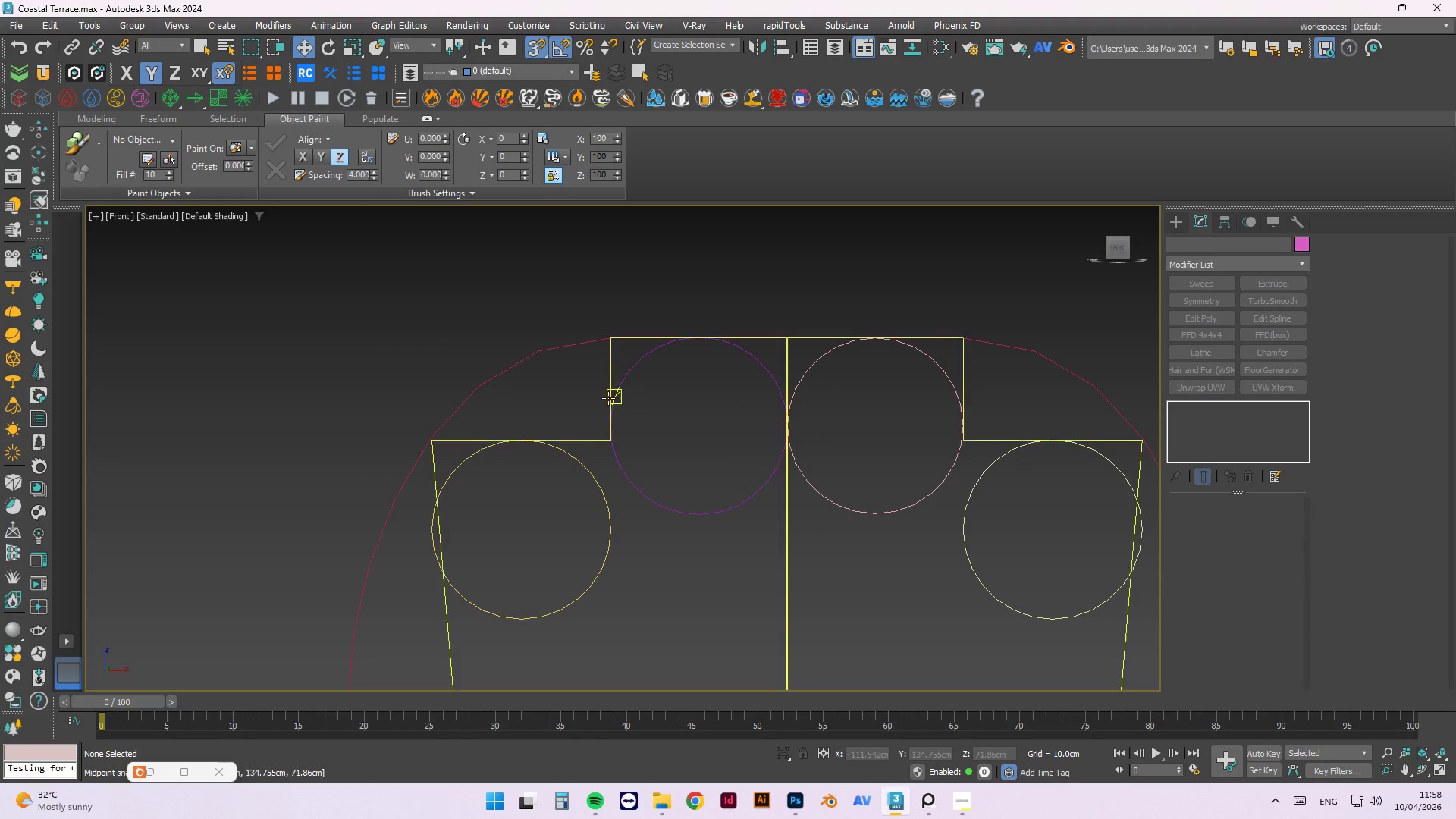 
scroll: coordinate [611, 424], scroll_direction: down, amount: 1.0
 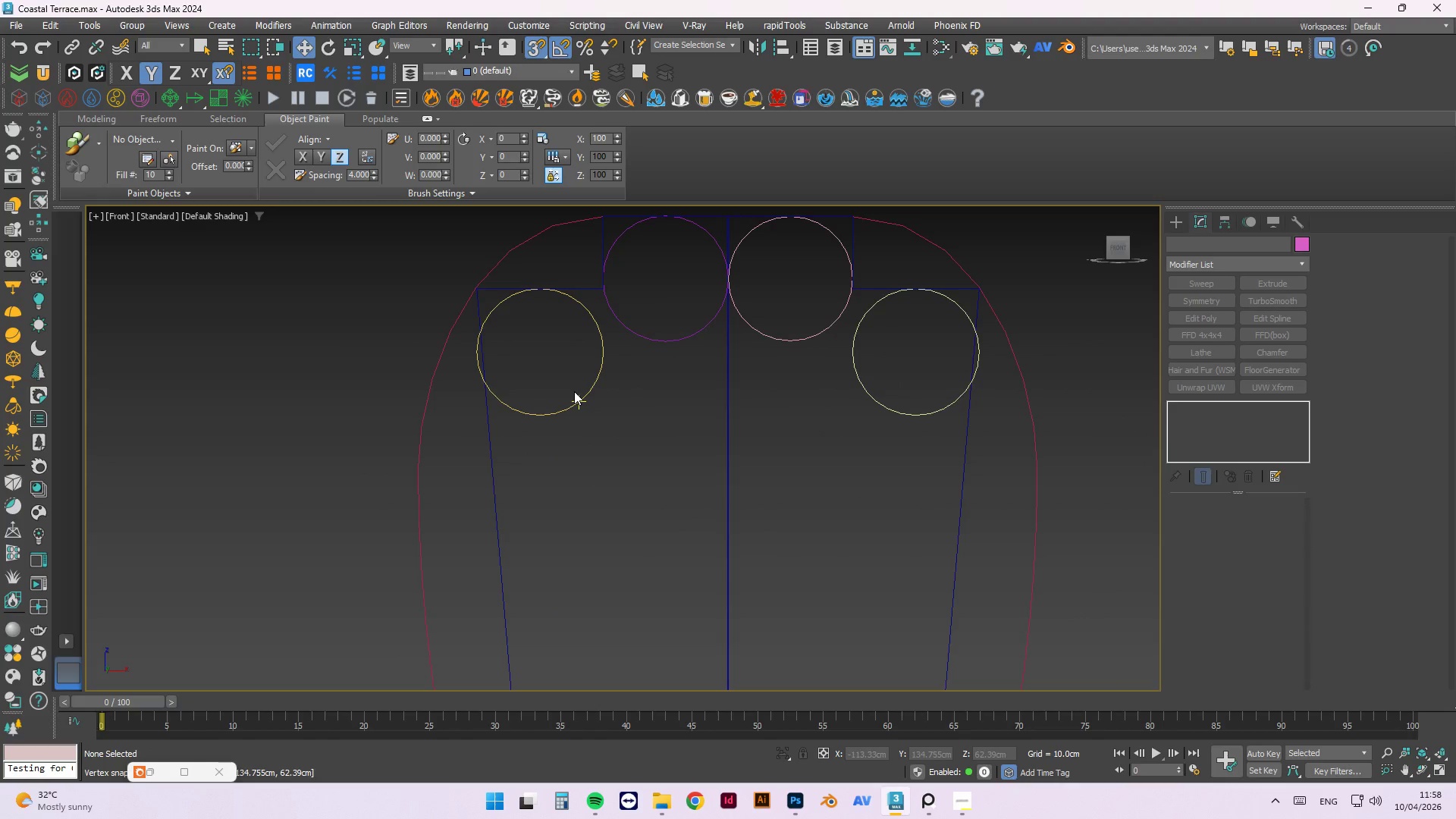 
double_click([576, 400])
 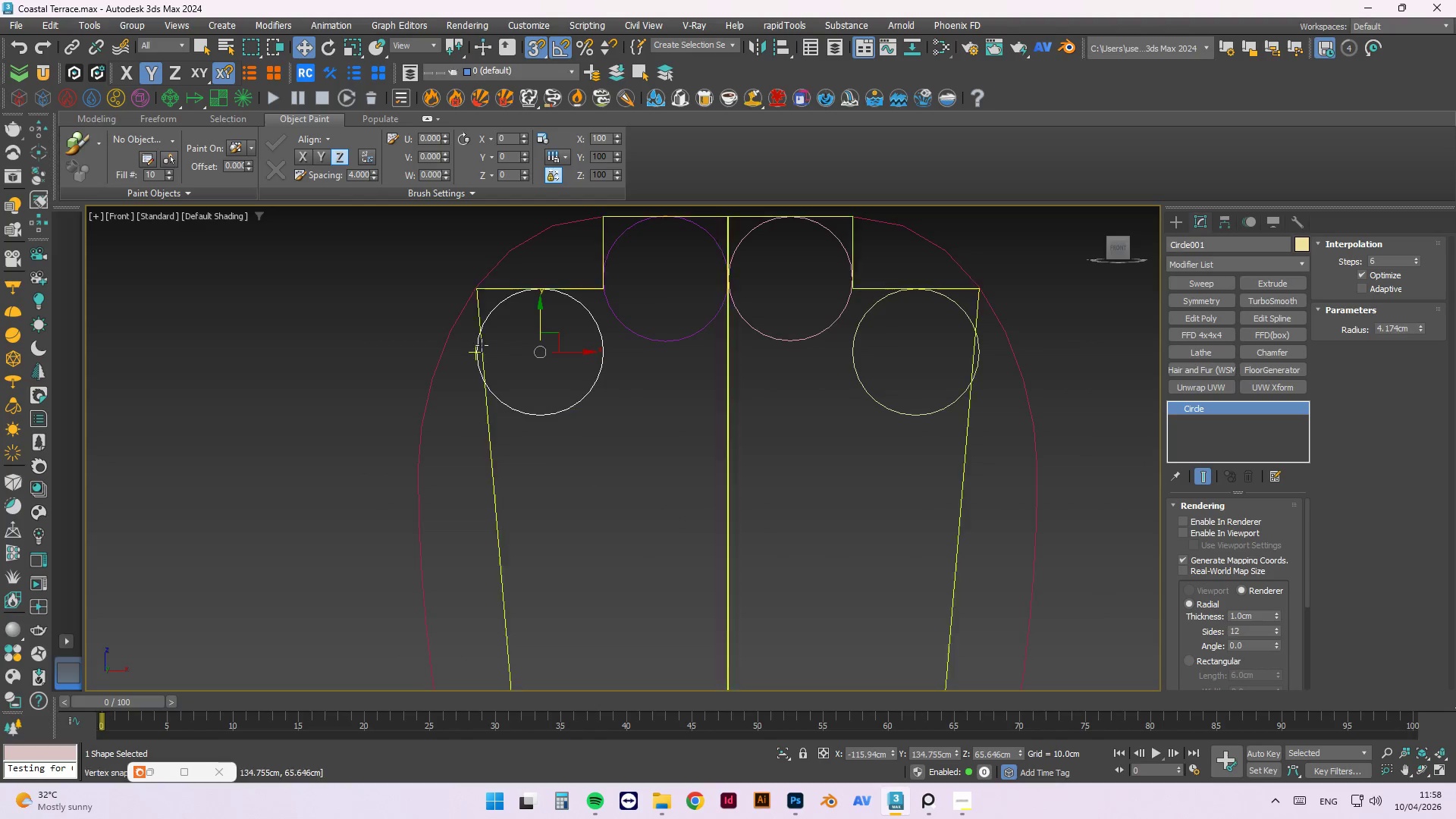 
scroll: coordinate [481, 349], scroll_direction: up, amount: 4.0
 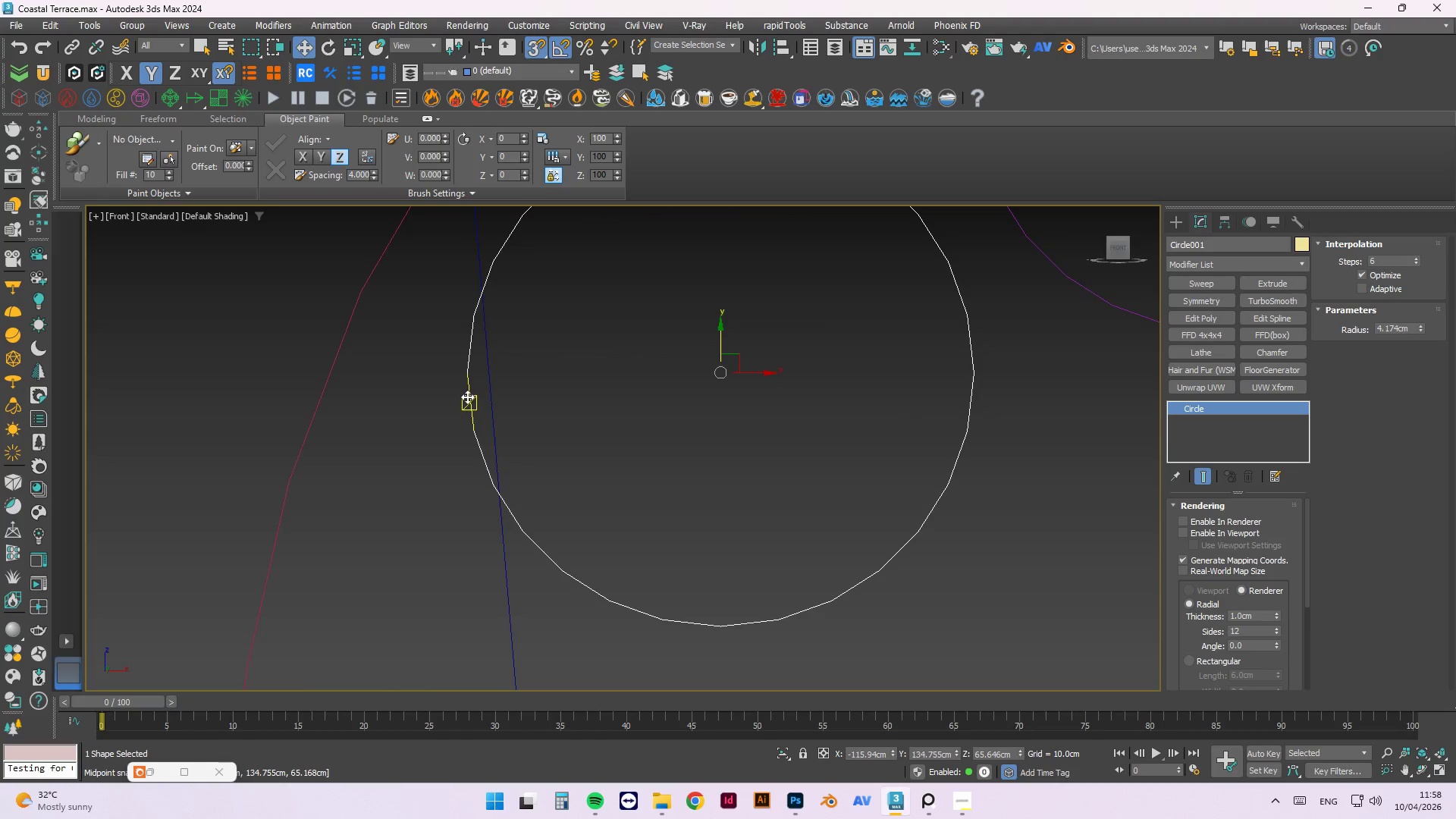 
left_click_drag(start_coordinate=[467, 400], to_coordinate=[517, 409])
 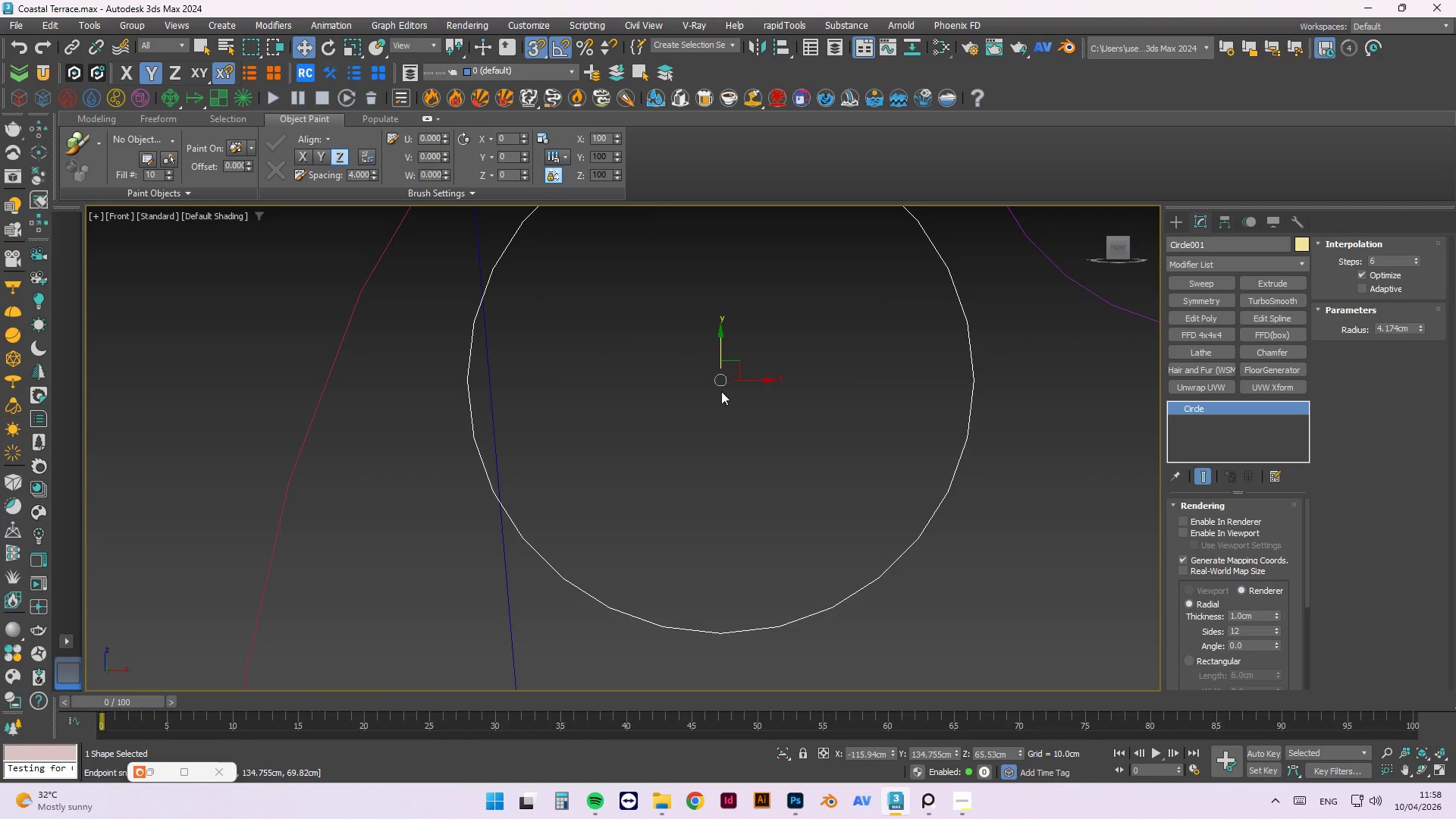 
key(Control+Z)
 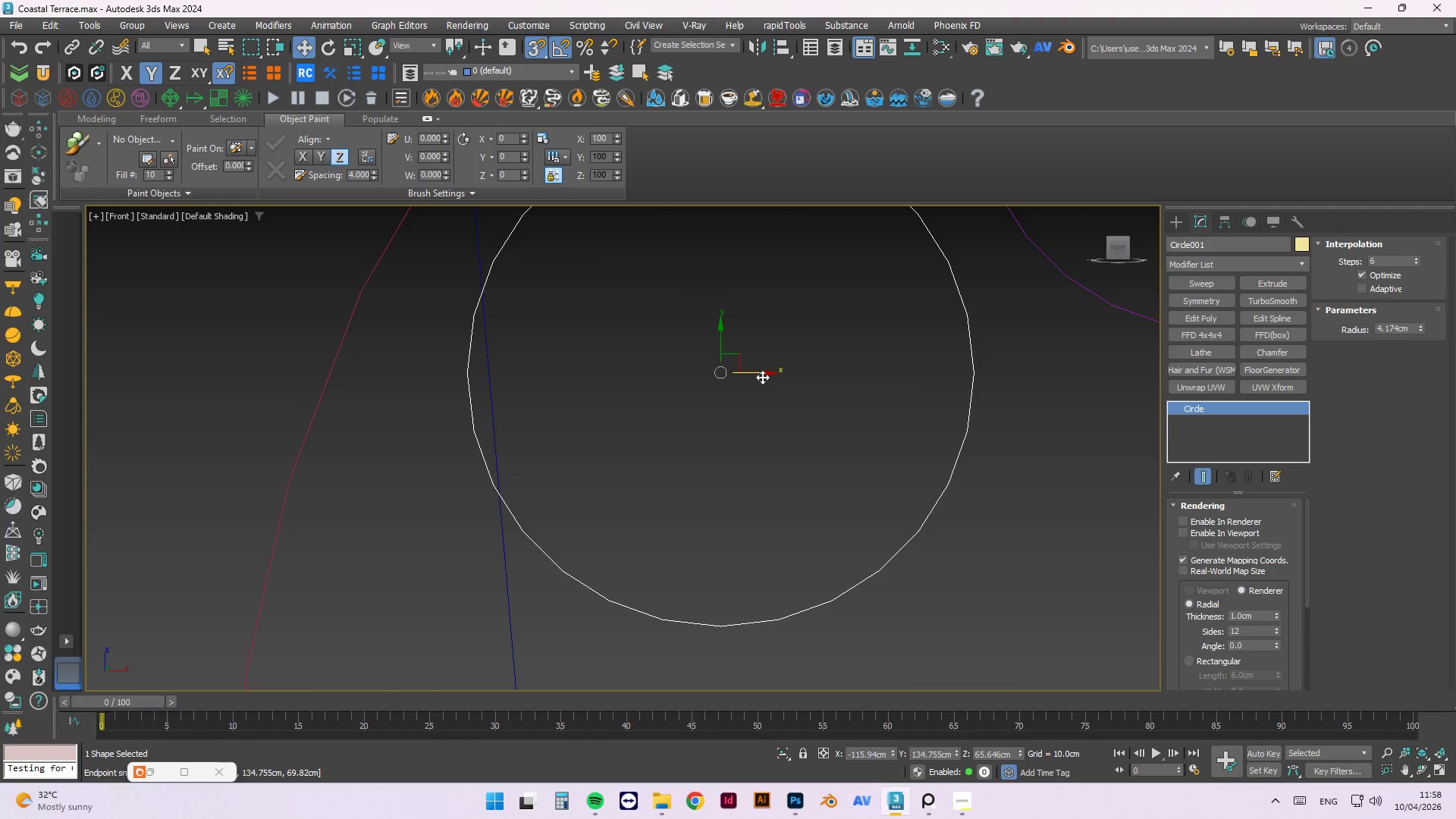 
left_click([764, 378])
 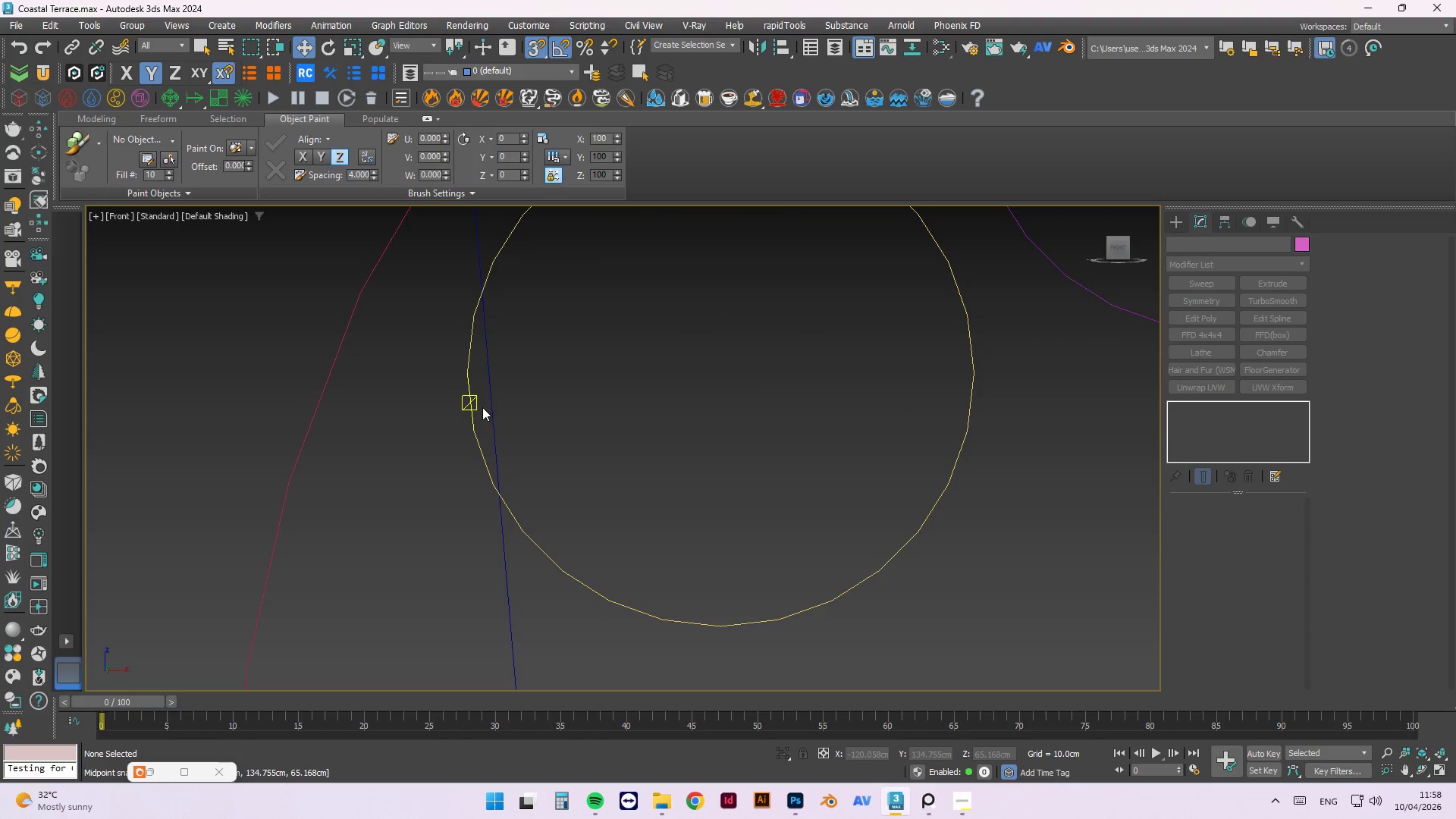 
left_click([473, 403])
 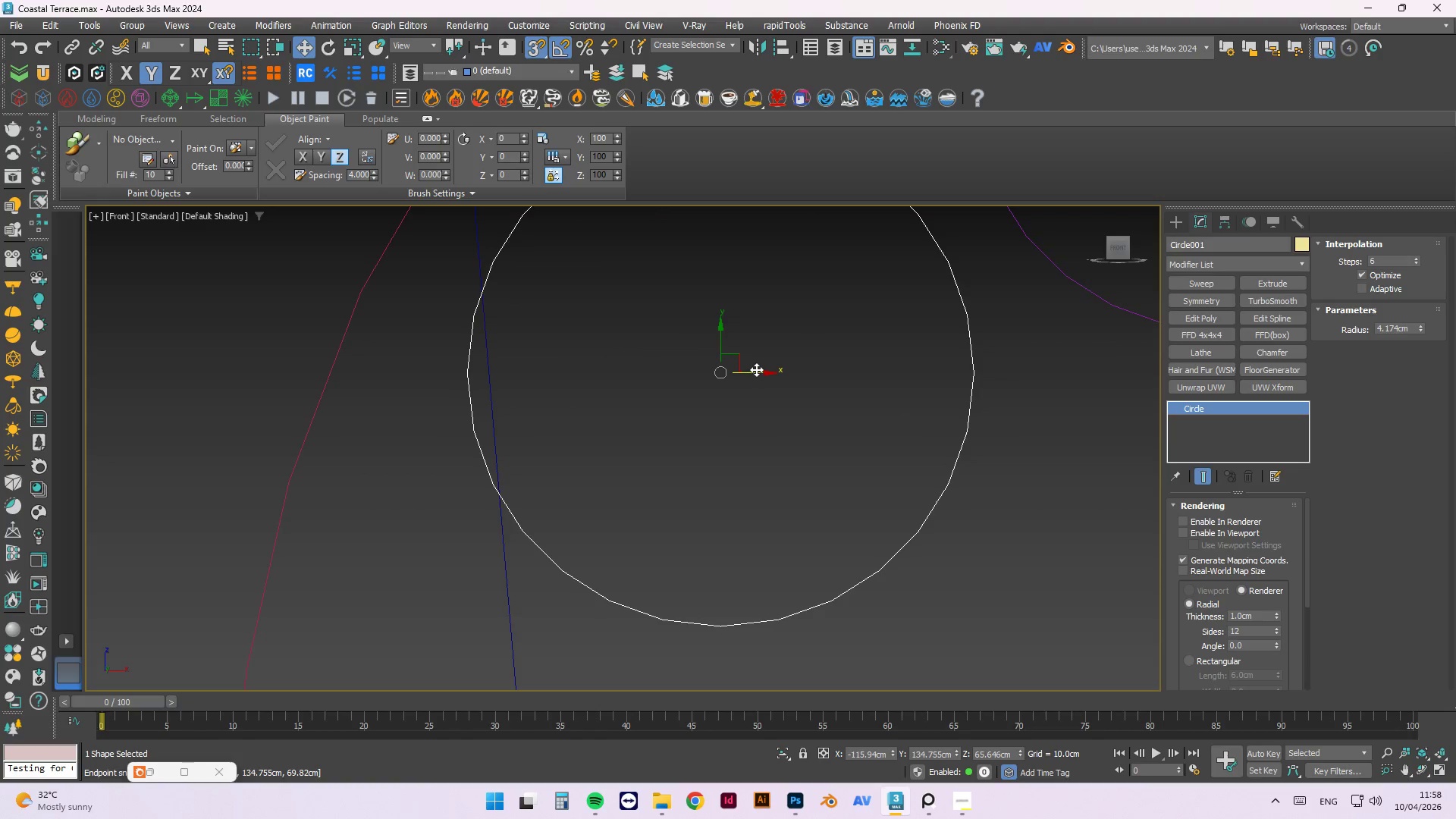 
left_click([761, 371])
 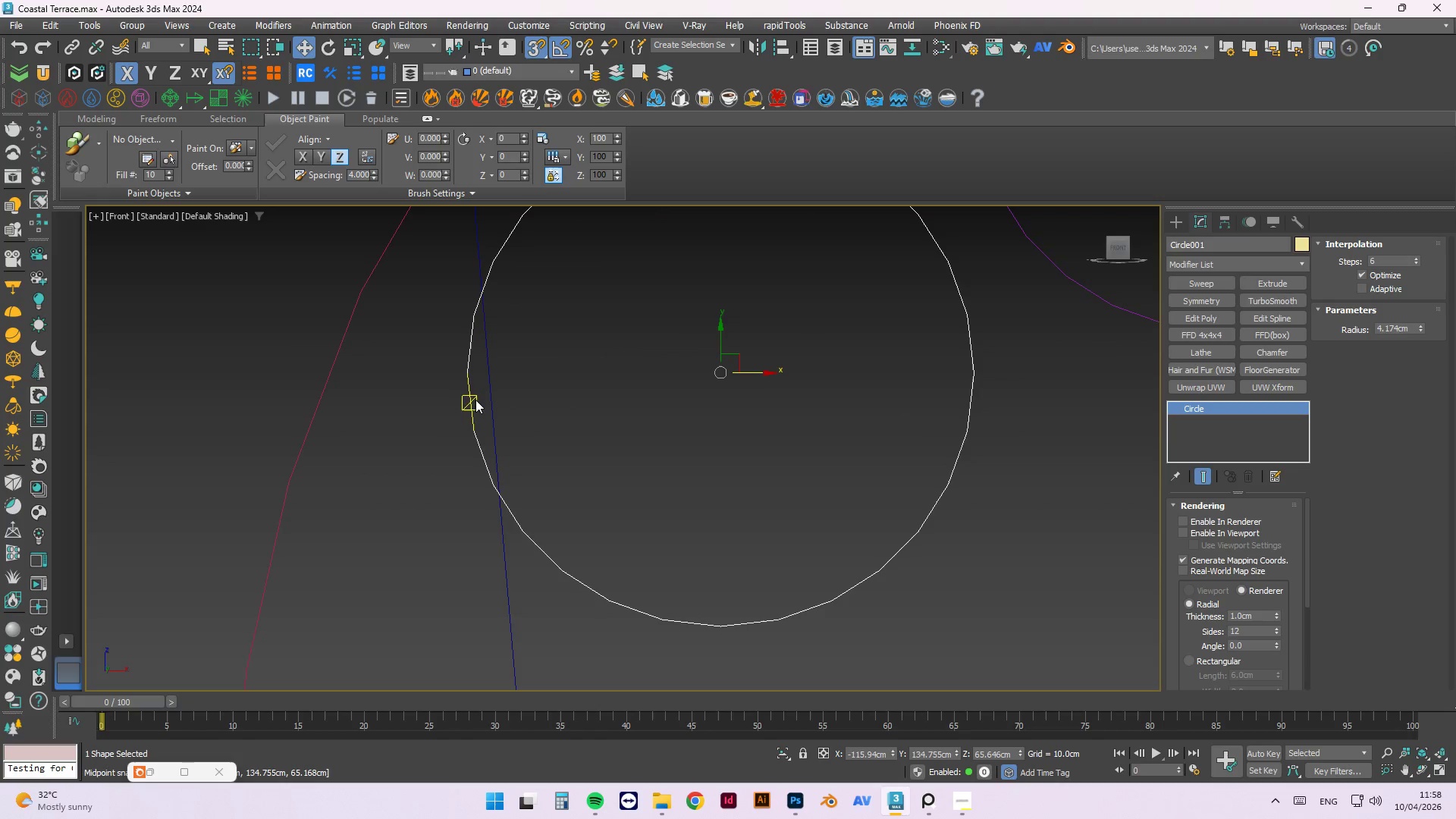 
left_click_drag(start_coordinate=[473, 400], to_coordinate=[472, 454])
 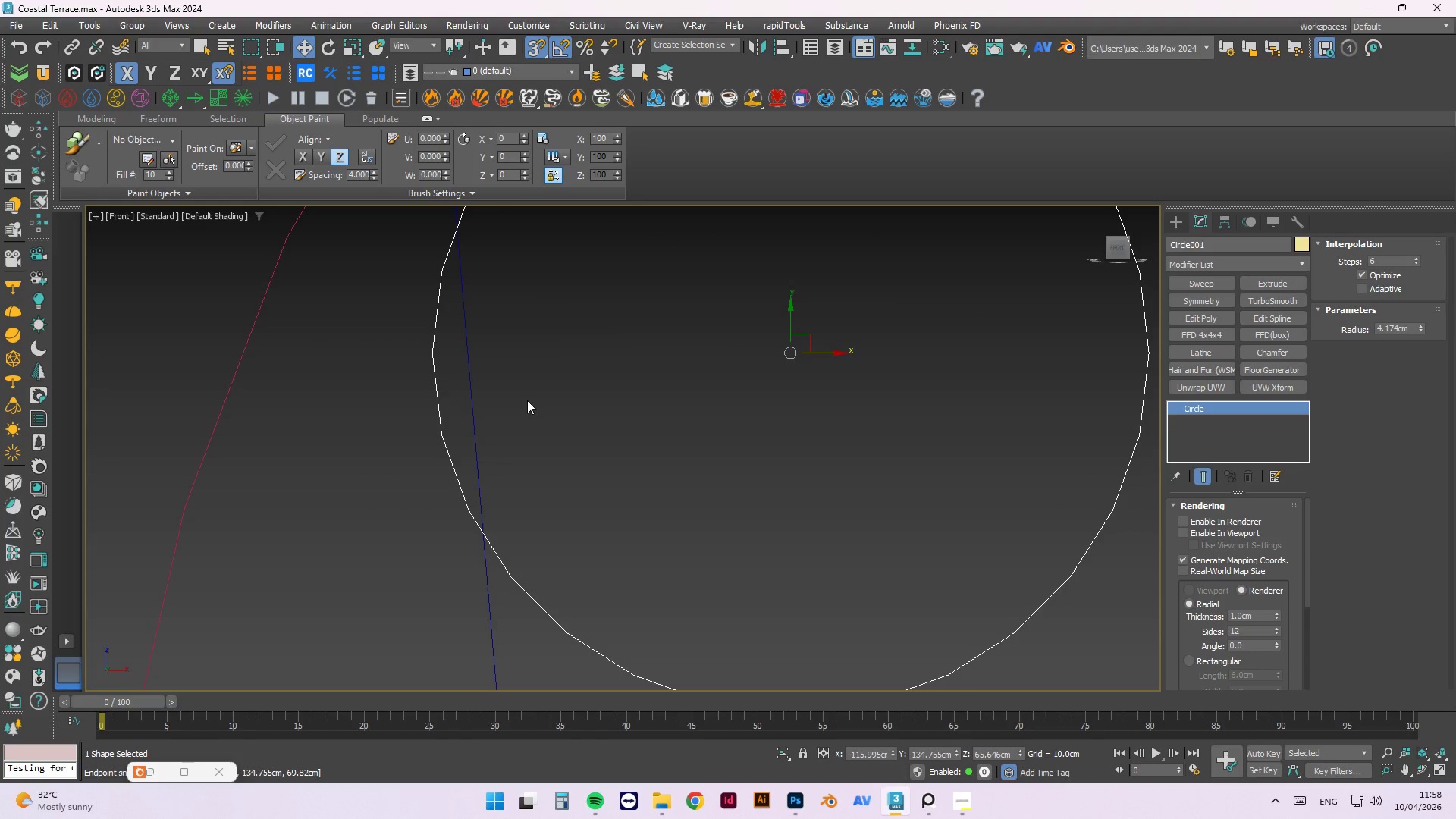 
scroll: coordinate [496, 360], scroll_direction: down, amount: 4.0
 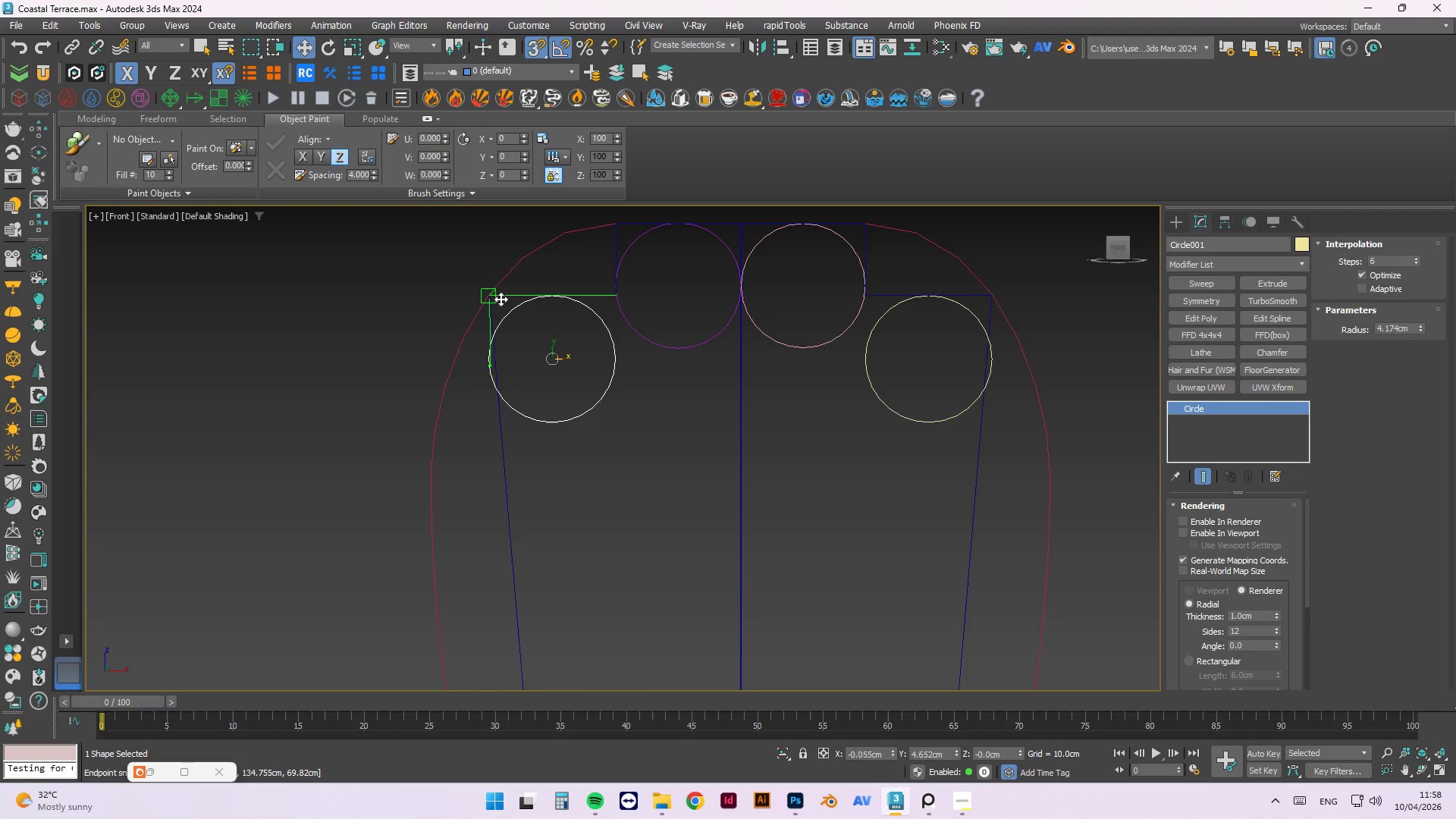 
scroll: coordinate [500, 360], scroll_direction: up, amount: 5.0
 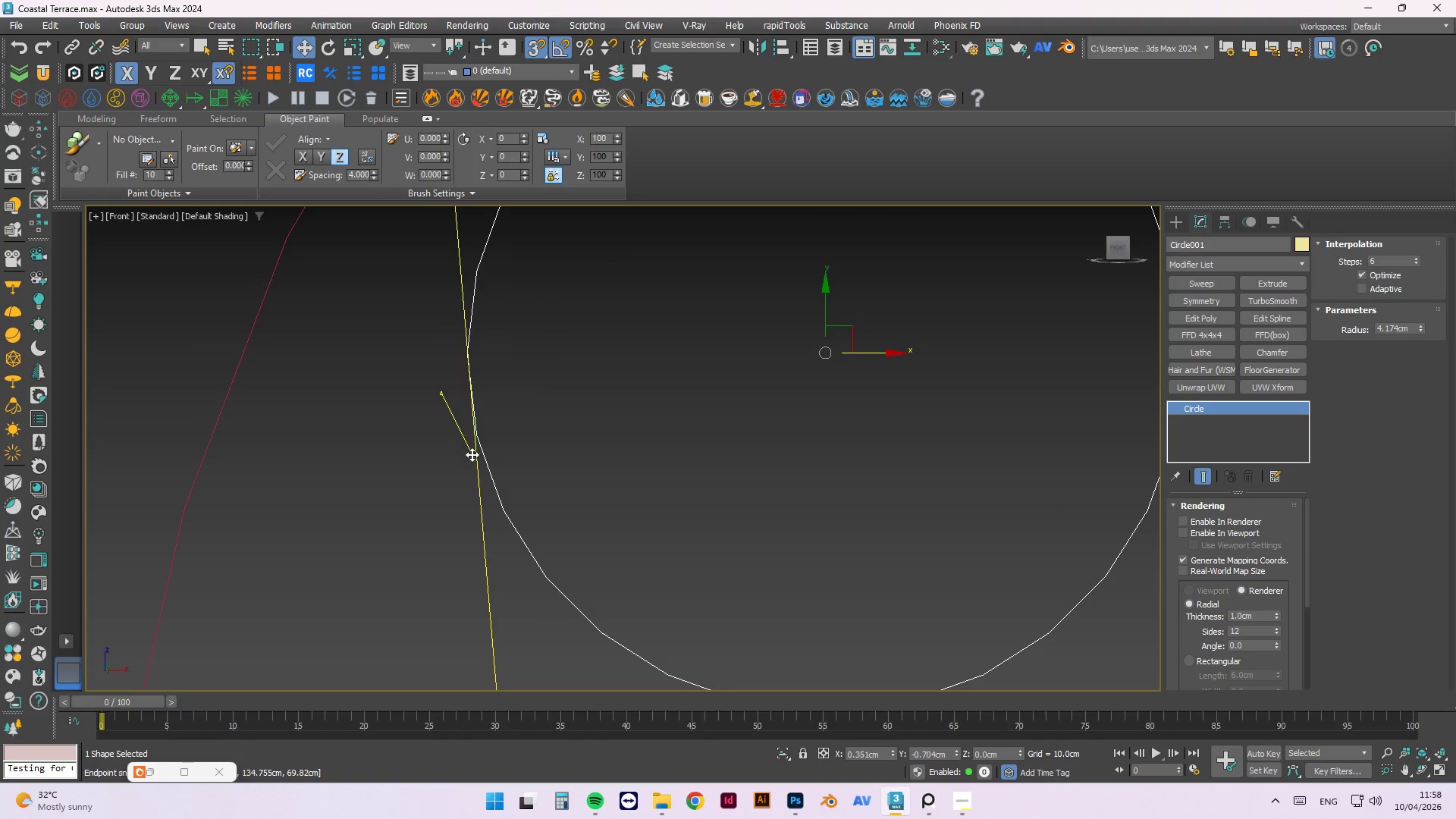 
scroll: coordinate [710, 318], scroll_direction: down, amount: 11.0
 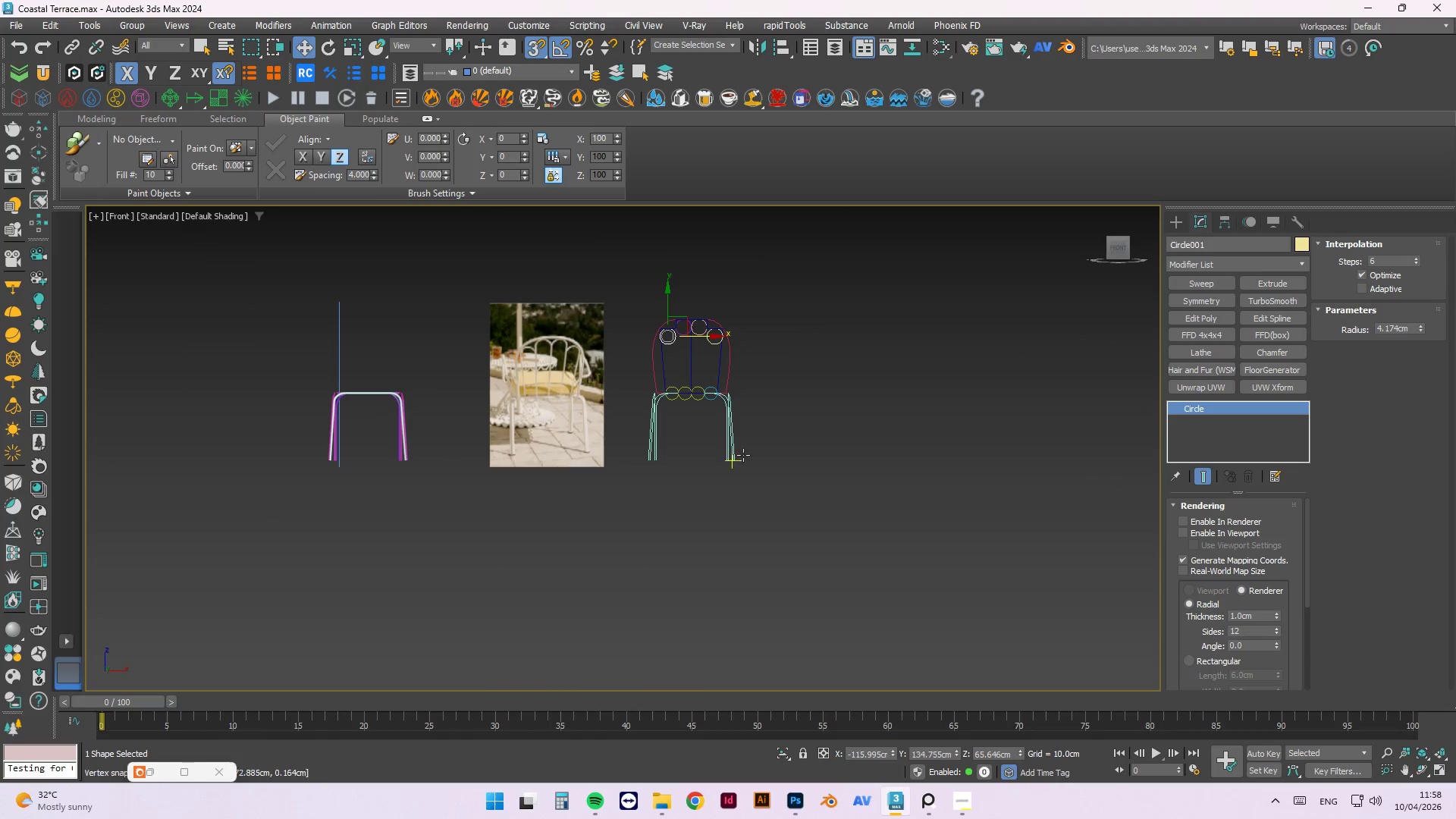 
hold_key(key=AltLeft, duration=1.5)
 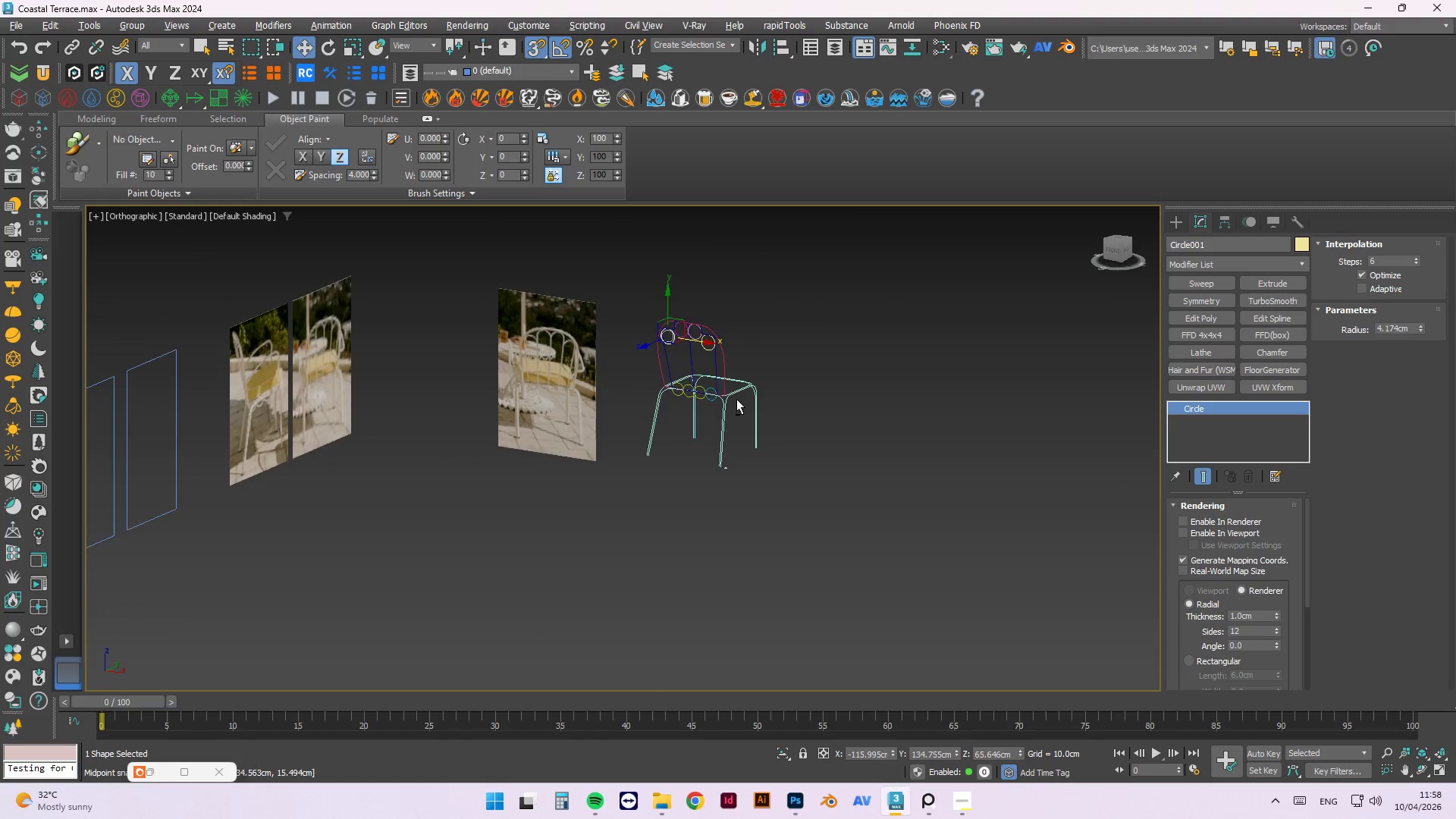 
key(Alt+AltLeft)
 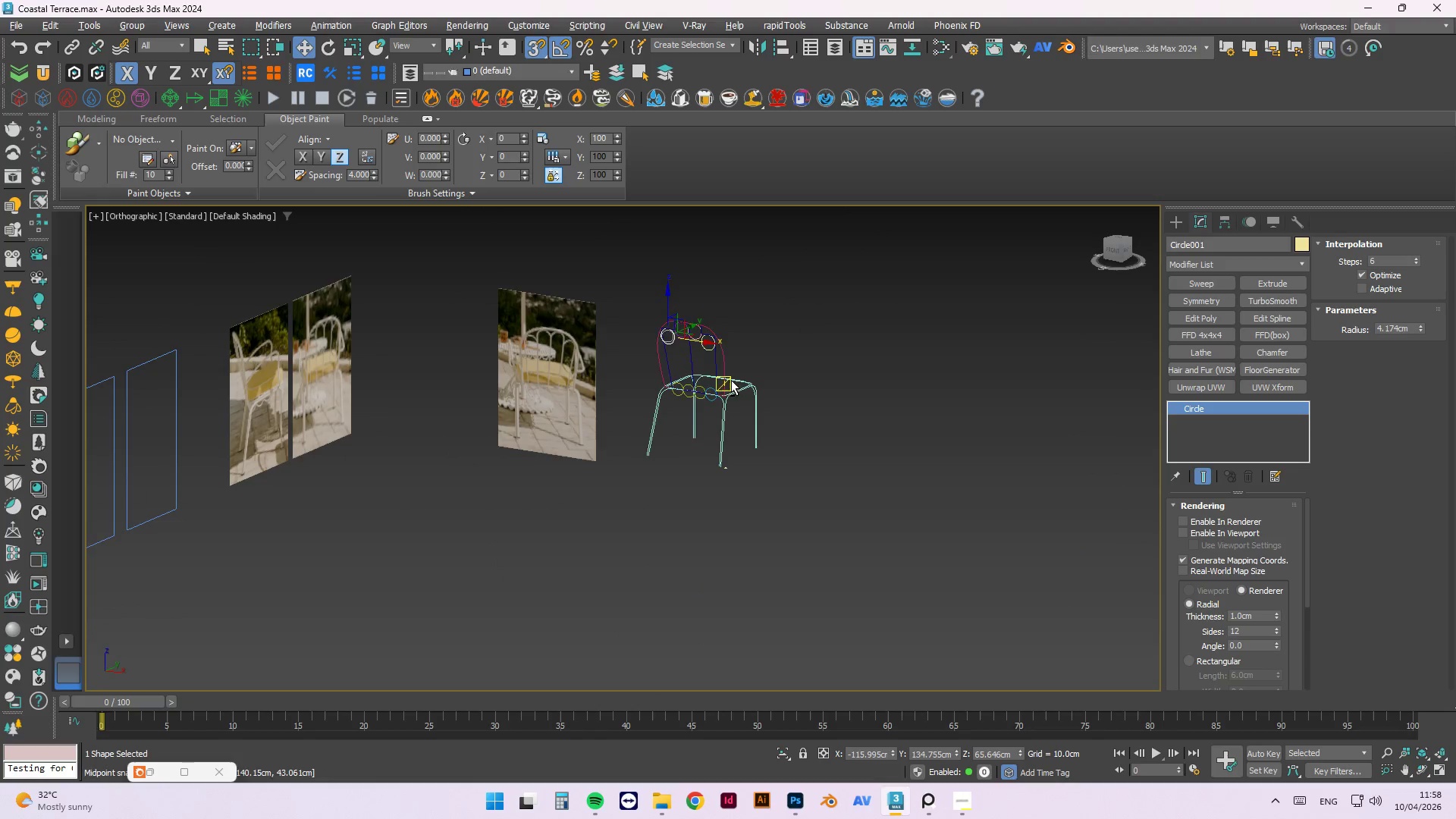 
scroll: coordinate [521, 271], scroll_direction: up, amount: 4.0
 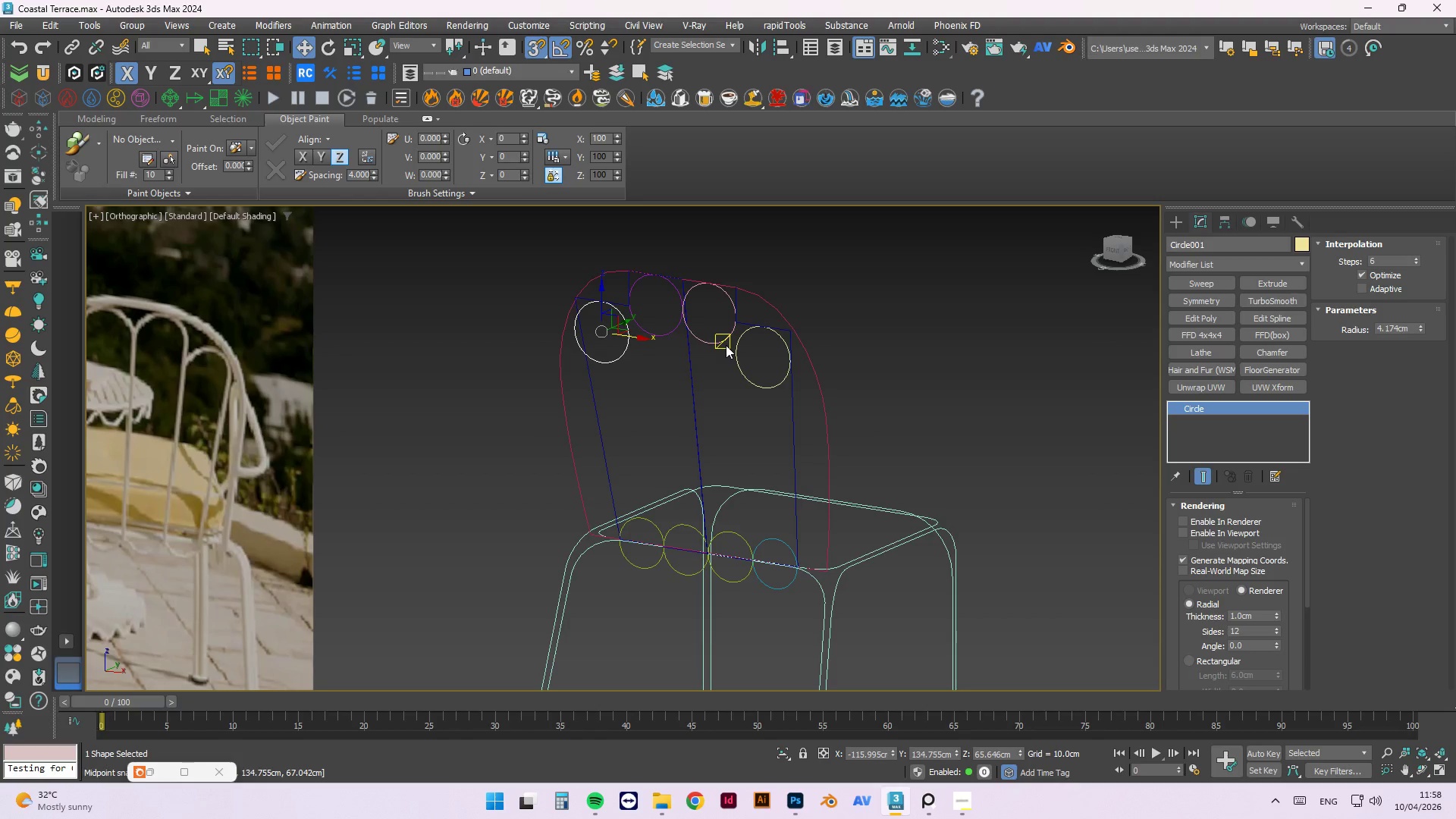 
key(Control+S)
 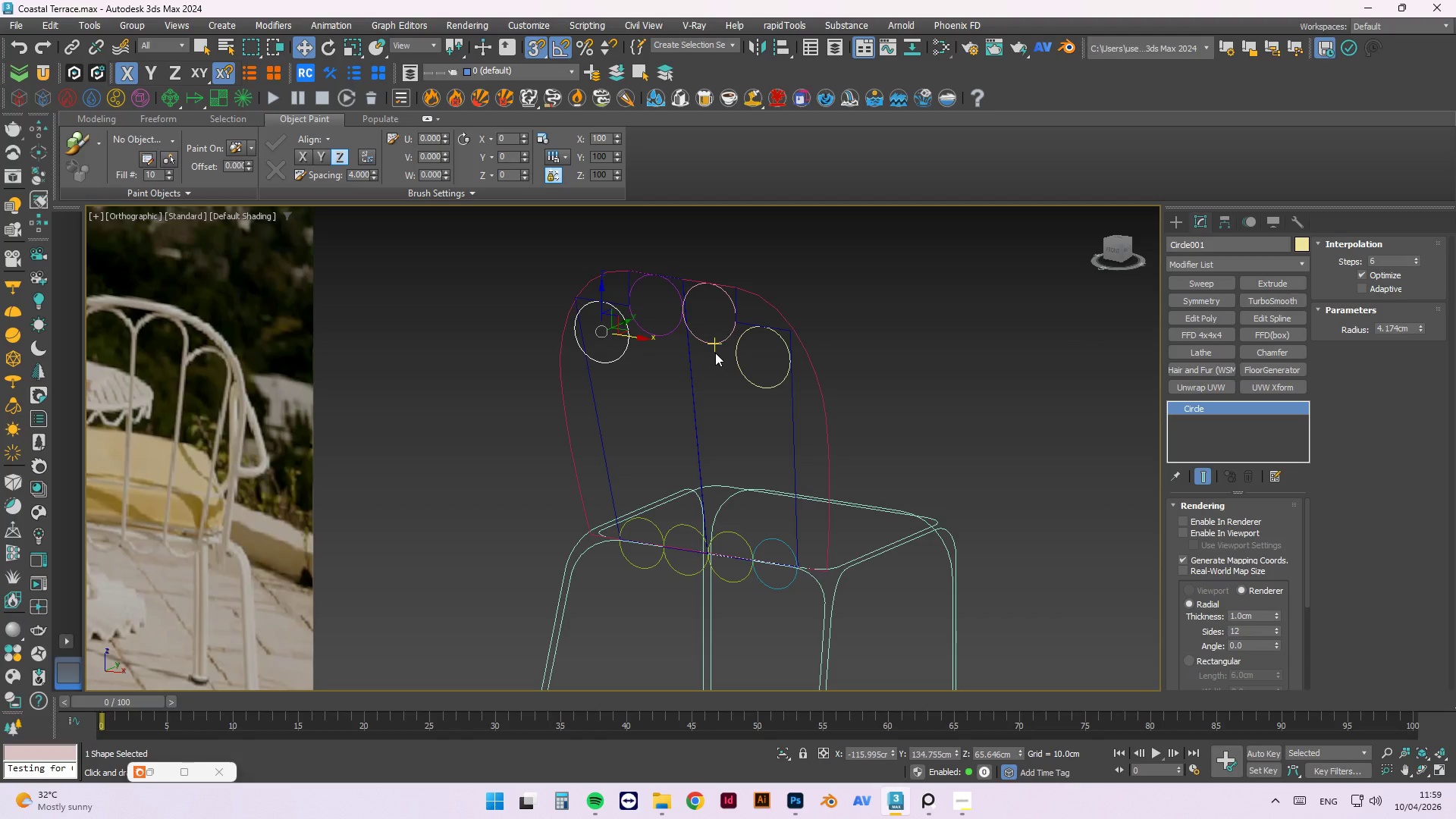 
wait(32.36)
 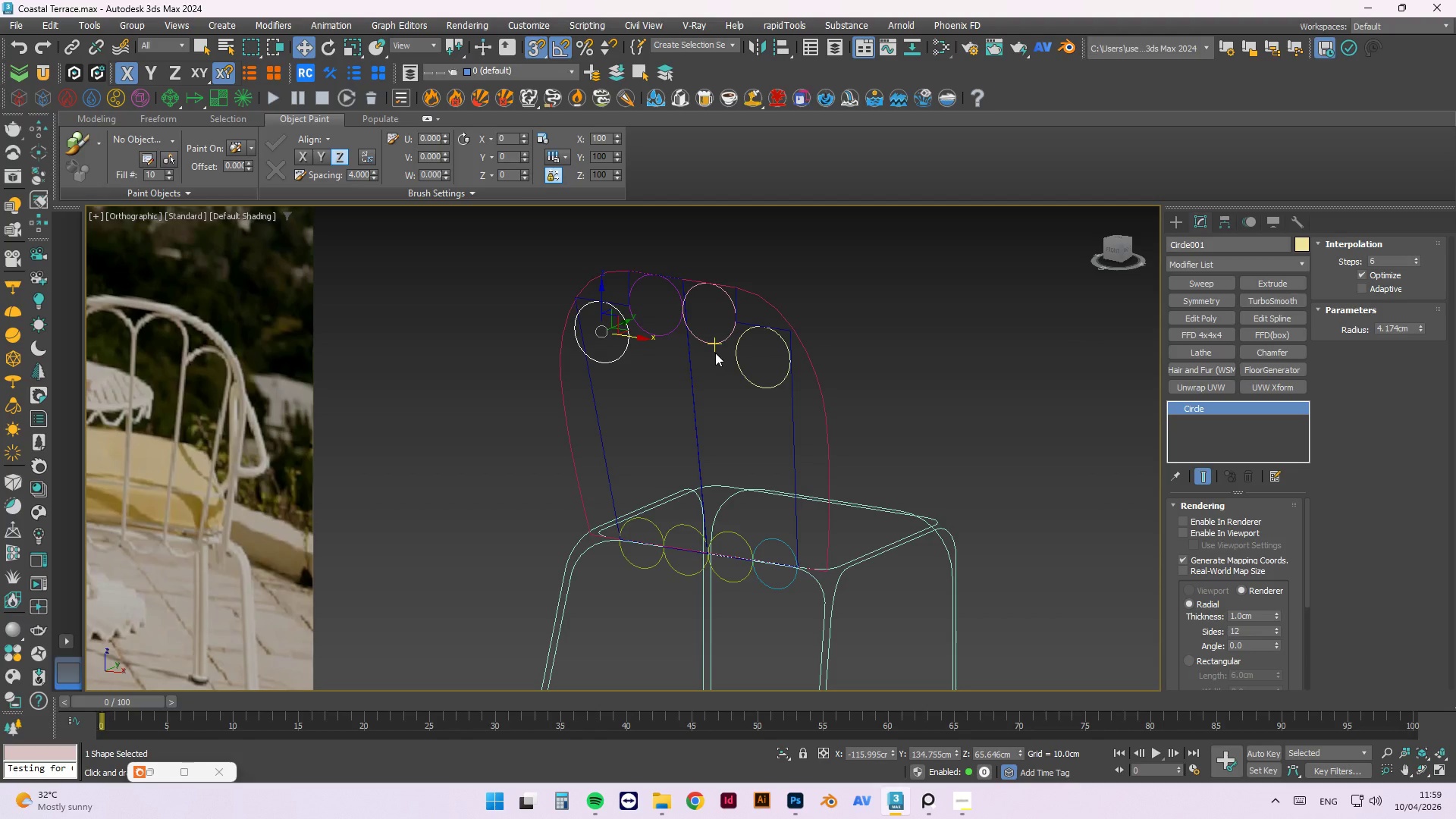 
scroll: coordinate [874, 535], scroll_direction: down, amount: 2.0
 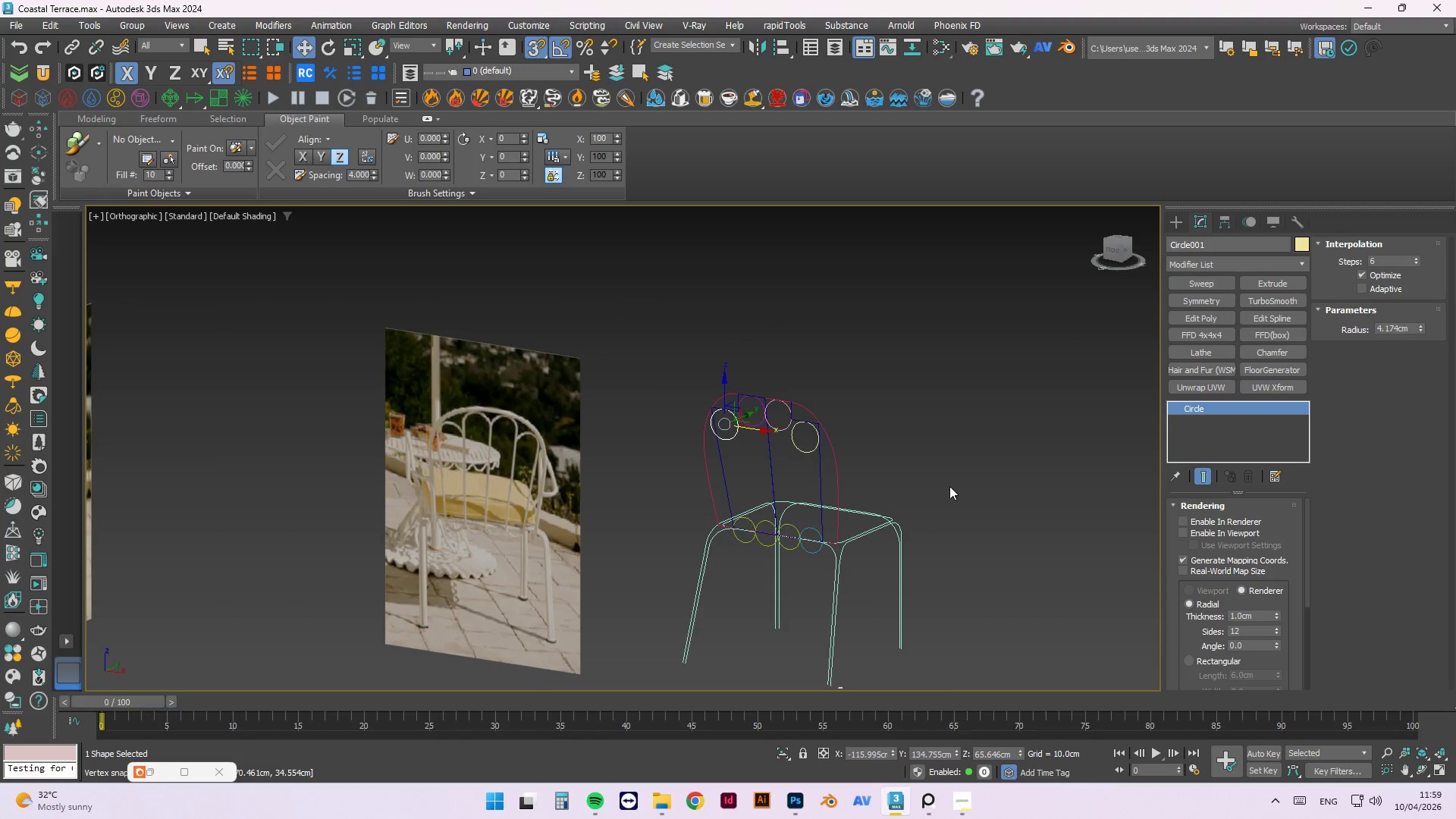 
scroll: coordinate [943, 408], scroll_direction: none, amount: 0.0
 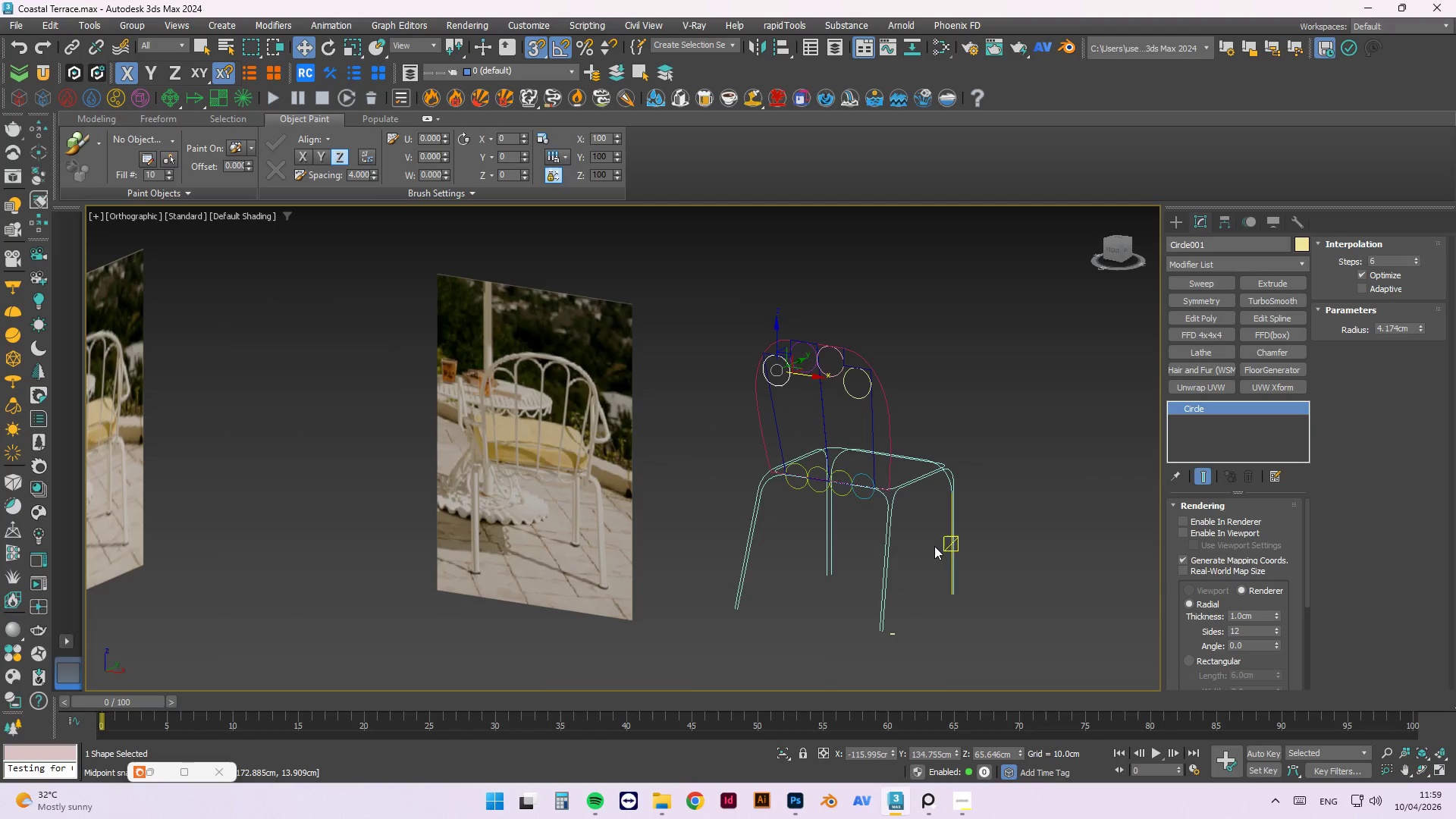 
hold_key(key=AltLeft, duration=1.5)
 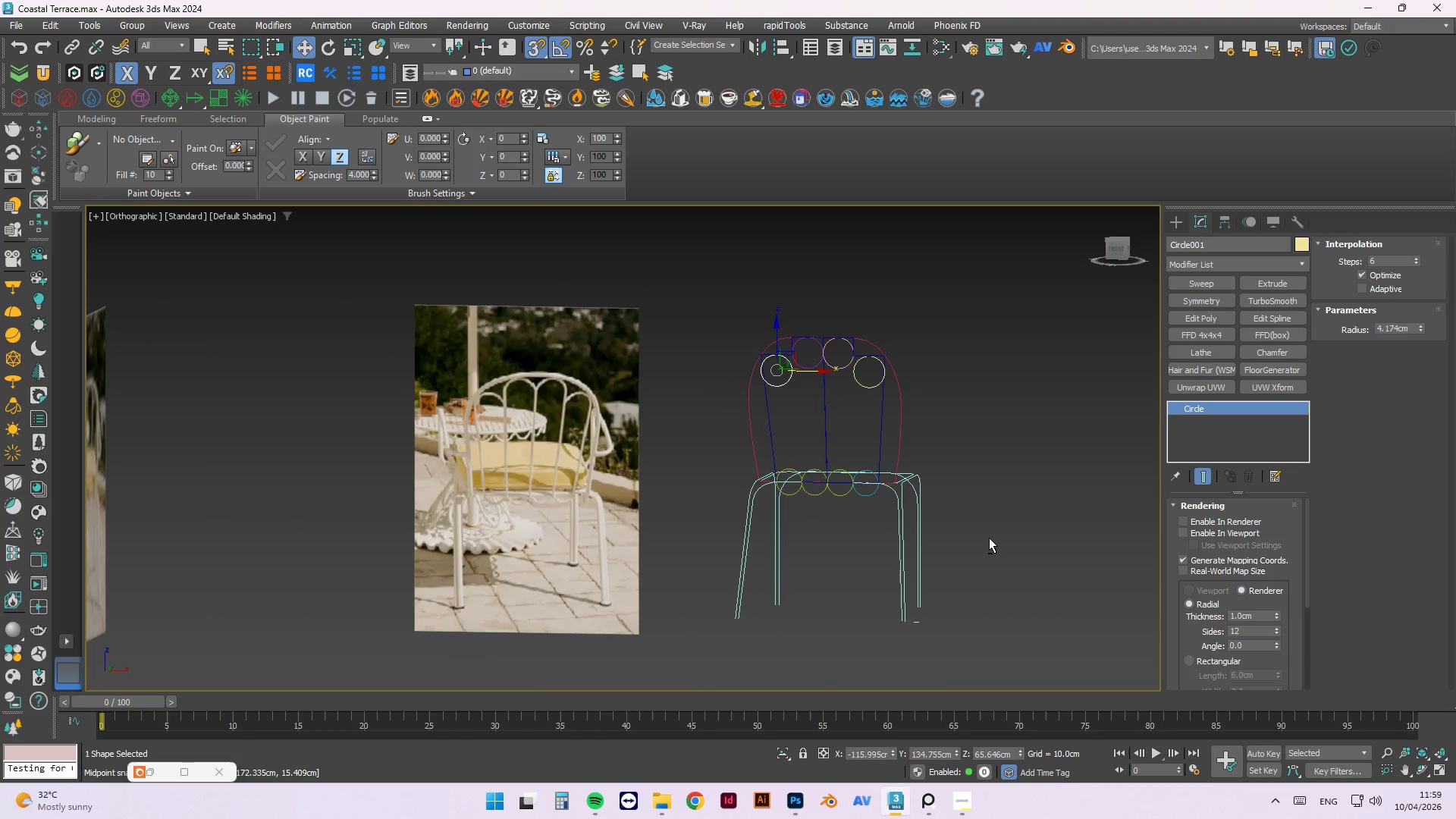 
hold_key(key=AltLeft, duration=0.42)
 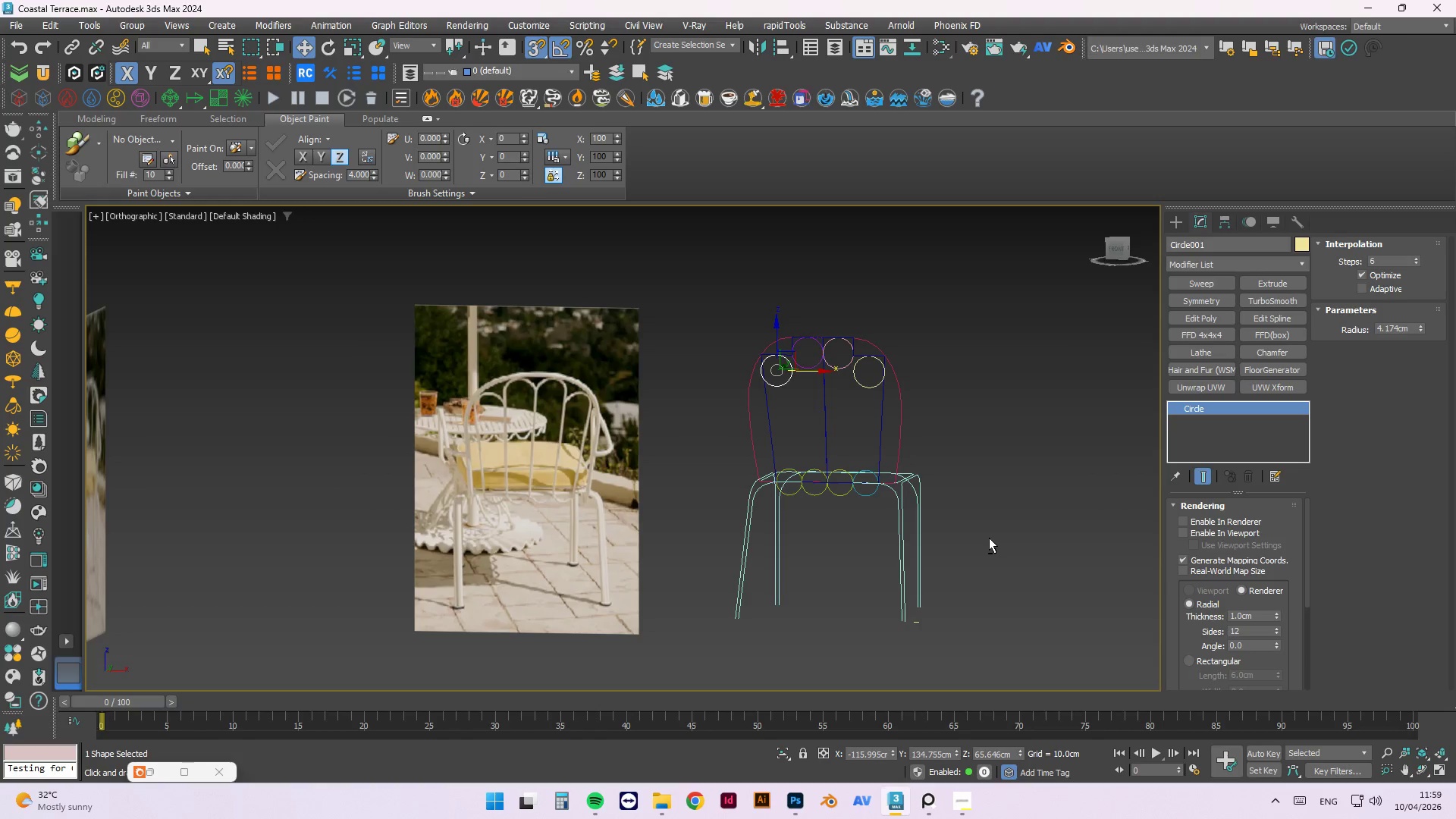 
wait(12.26)
 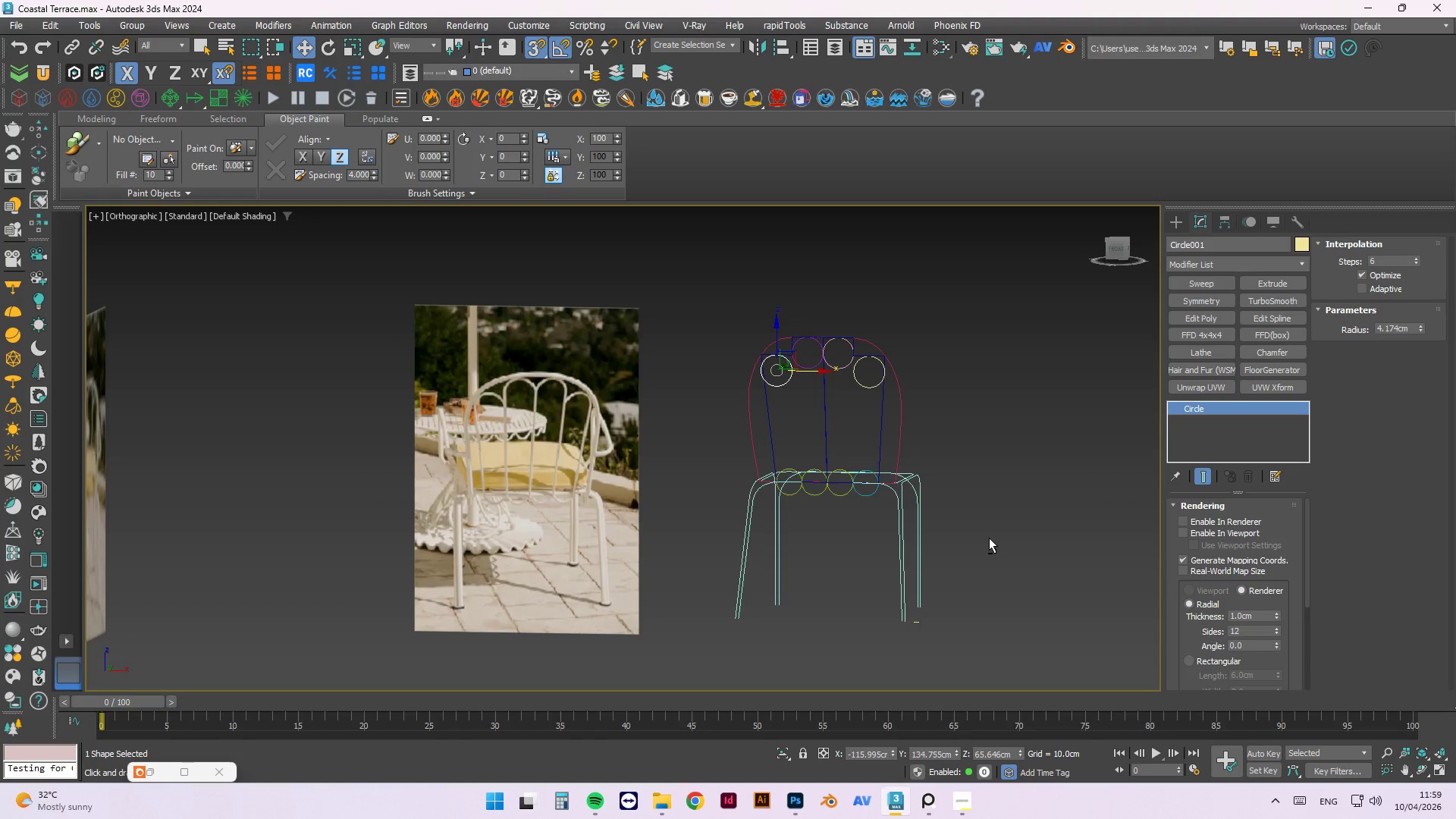 
left_click([956, 802])